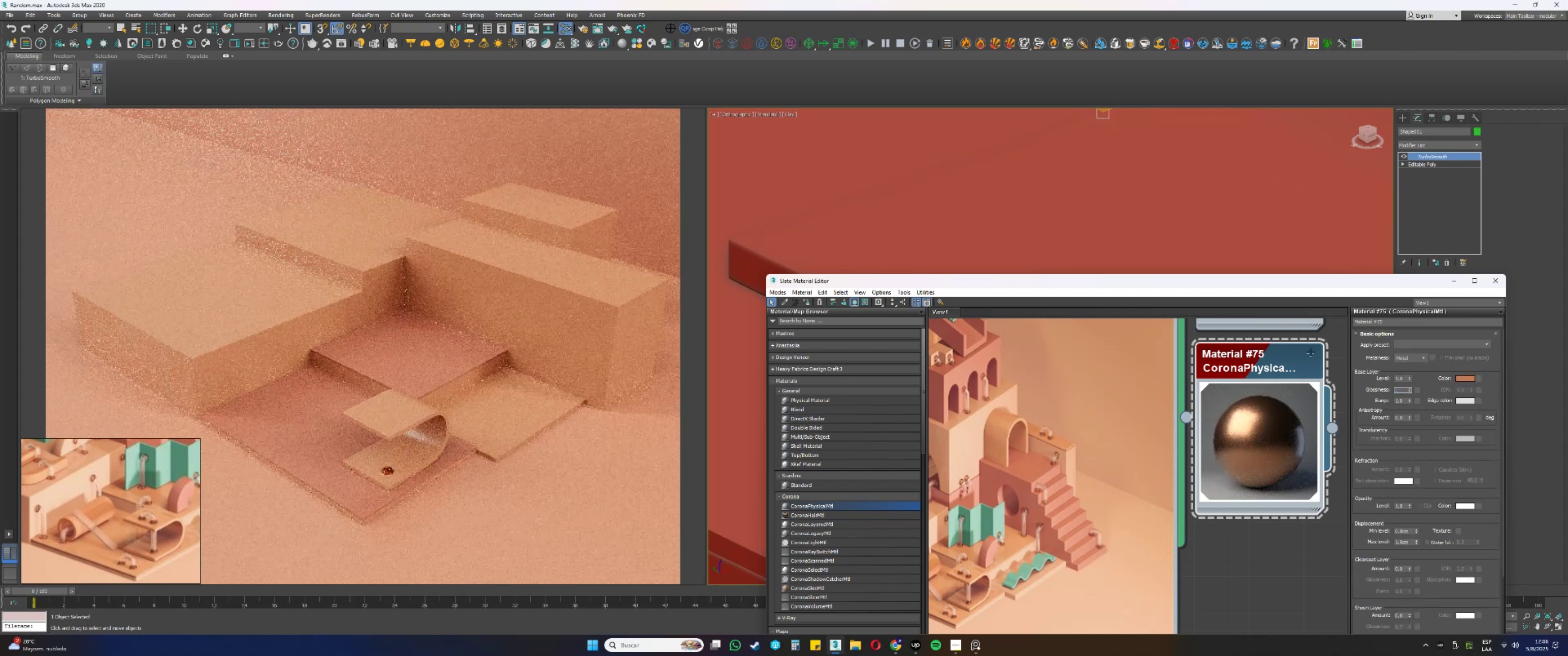 
key(NumpadEnter)
 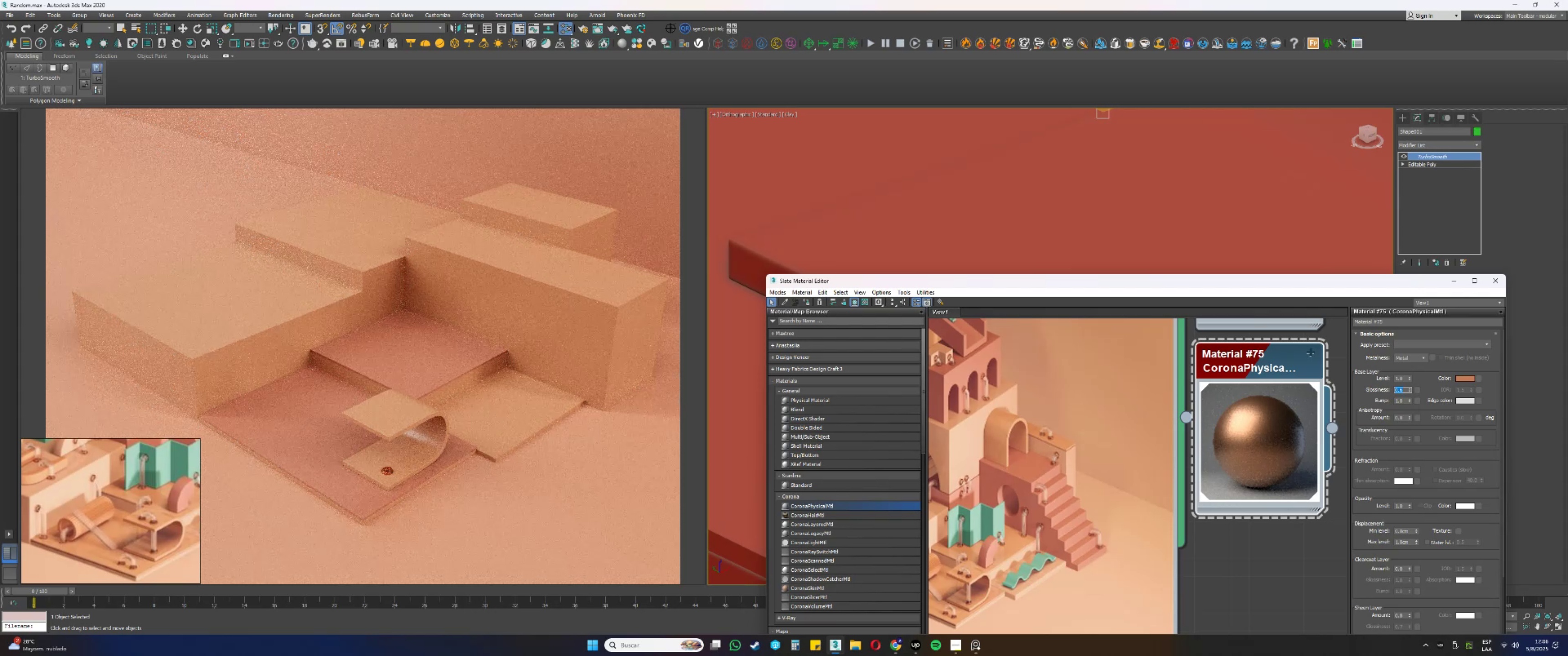 
key(NumpadDecimal)
 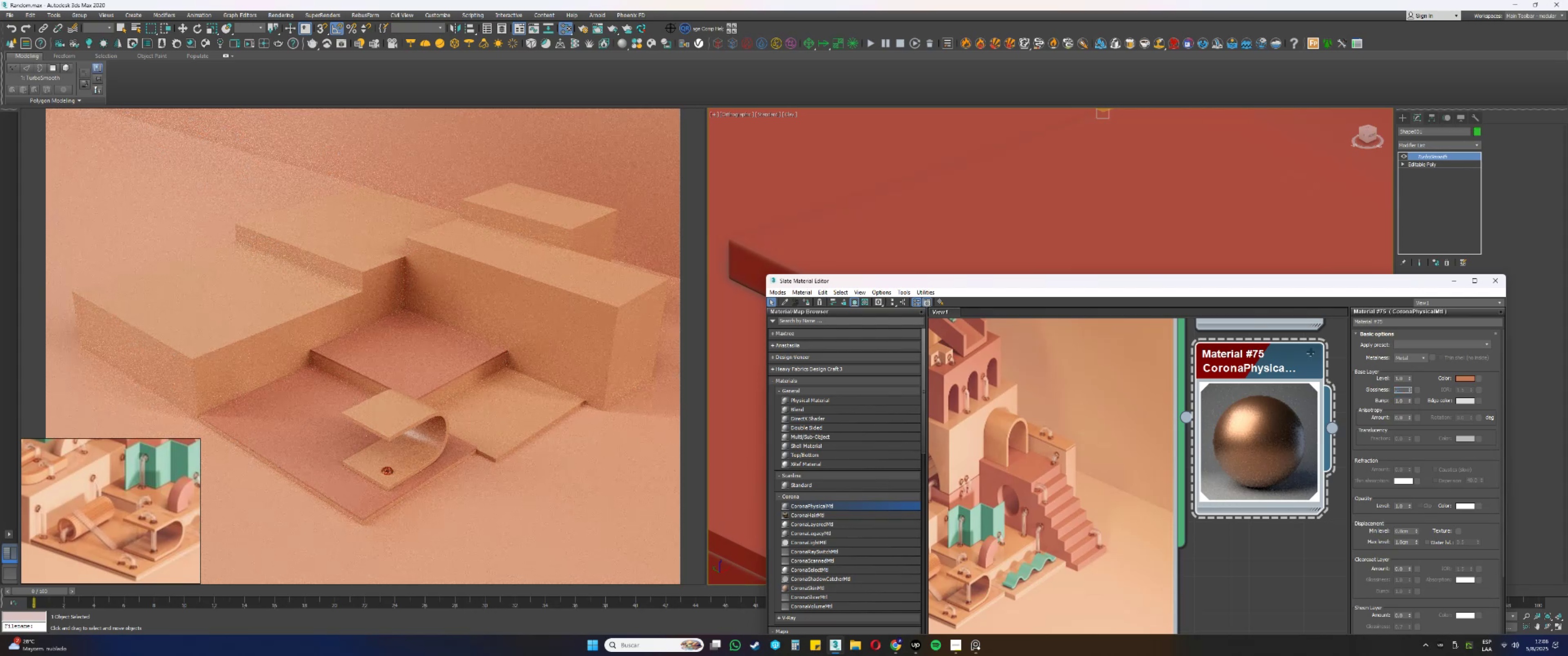 
key(Numpad7)
 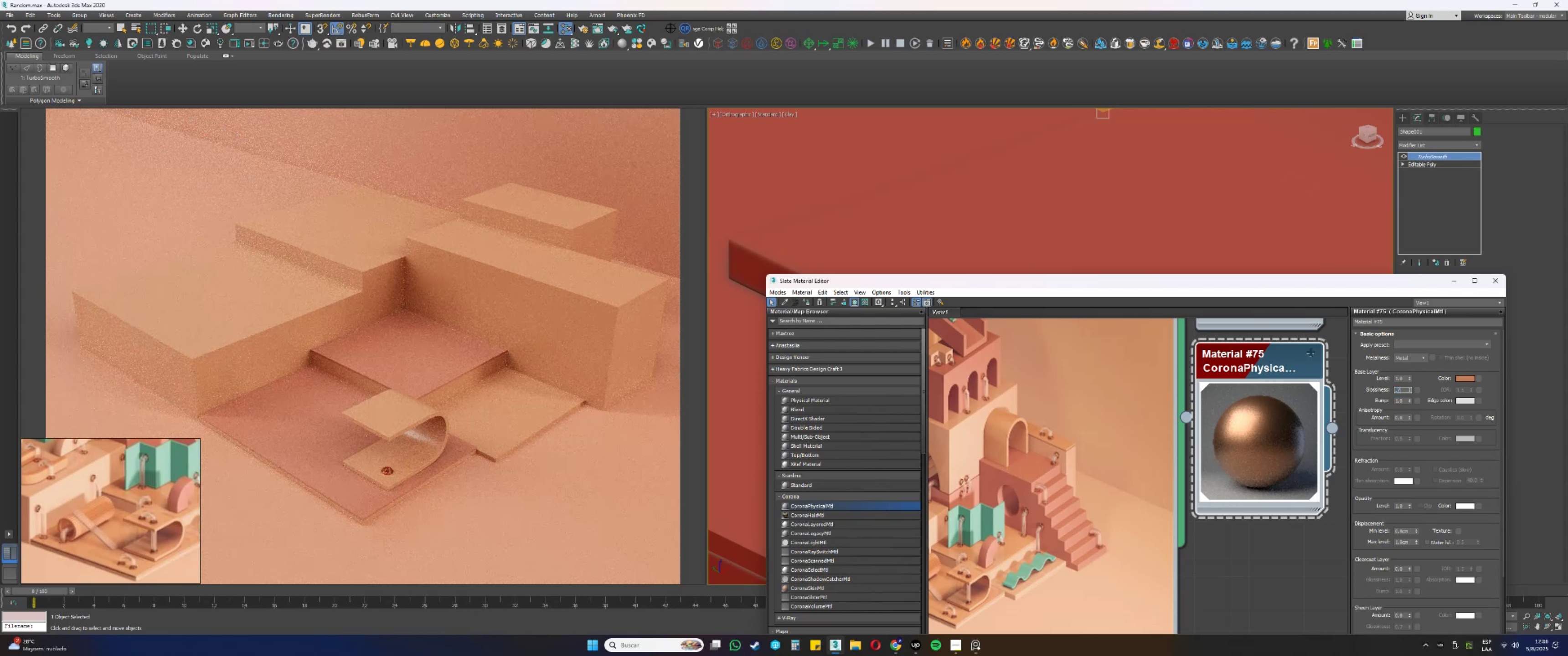 
key(NumpadEnter)
 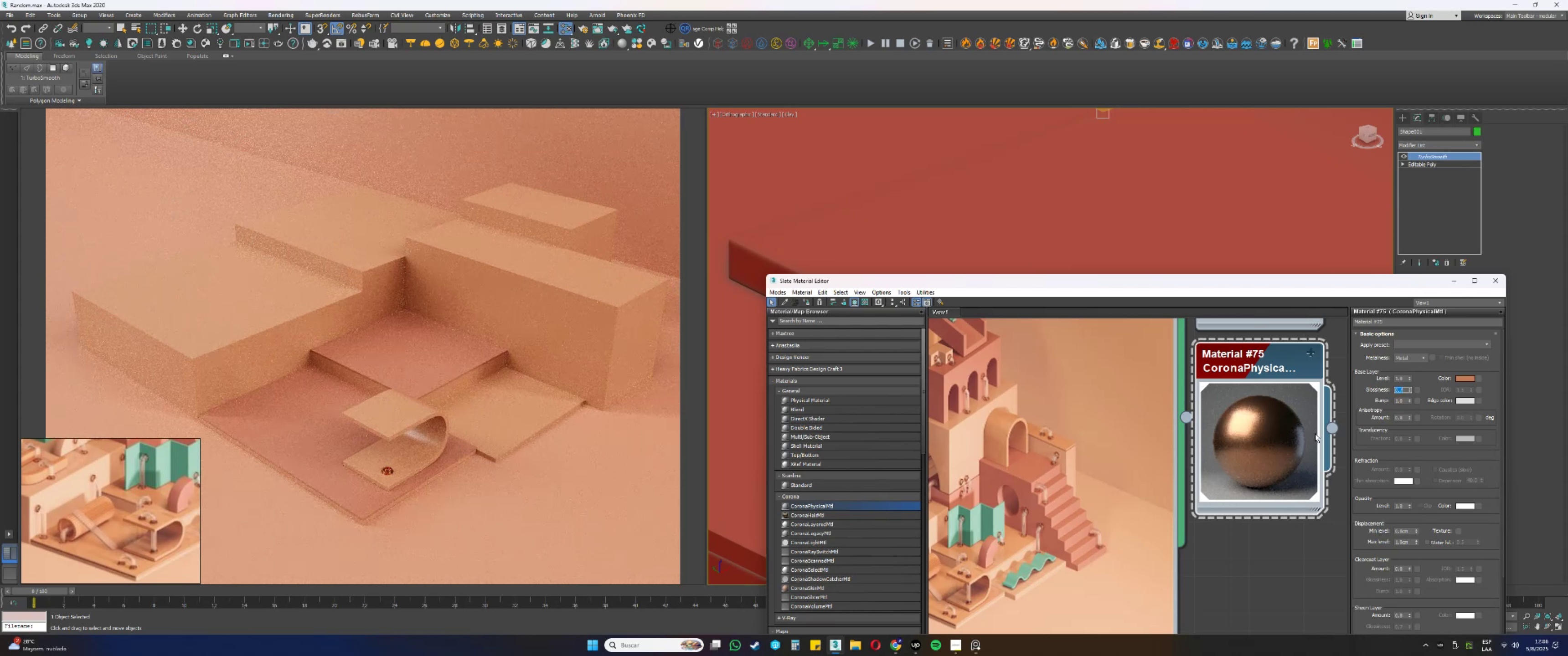 
wait(6.18)
 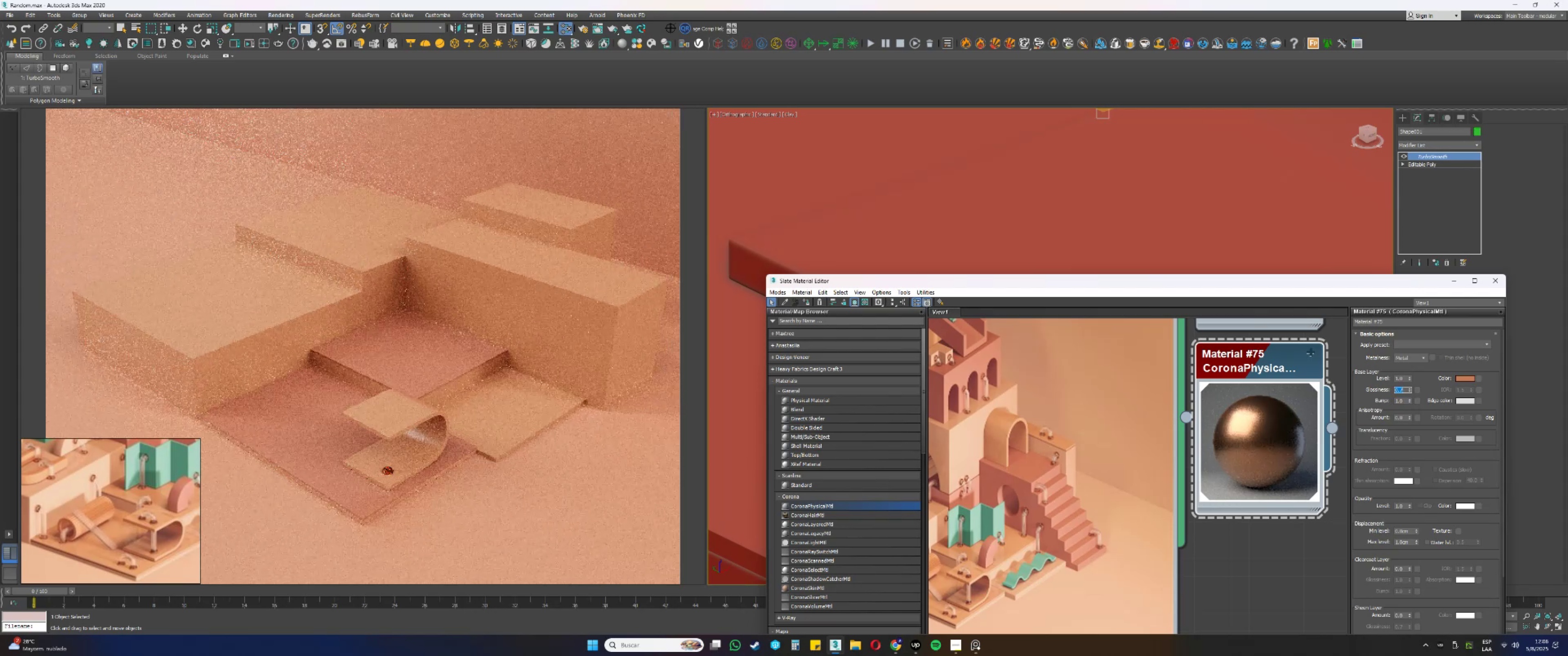 
left_click([1464, 379])
 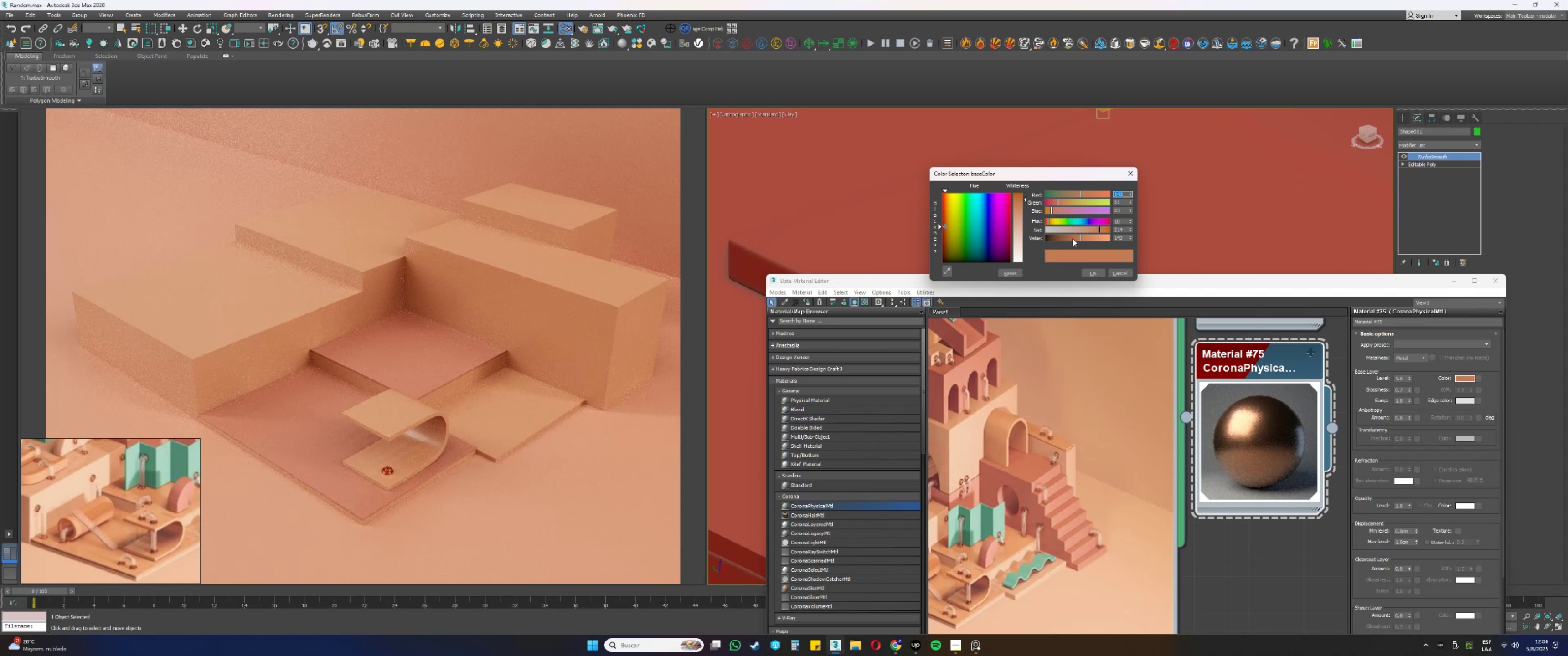 
left_click([1069, 237])
 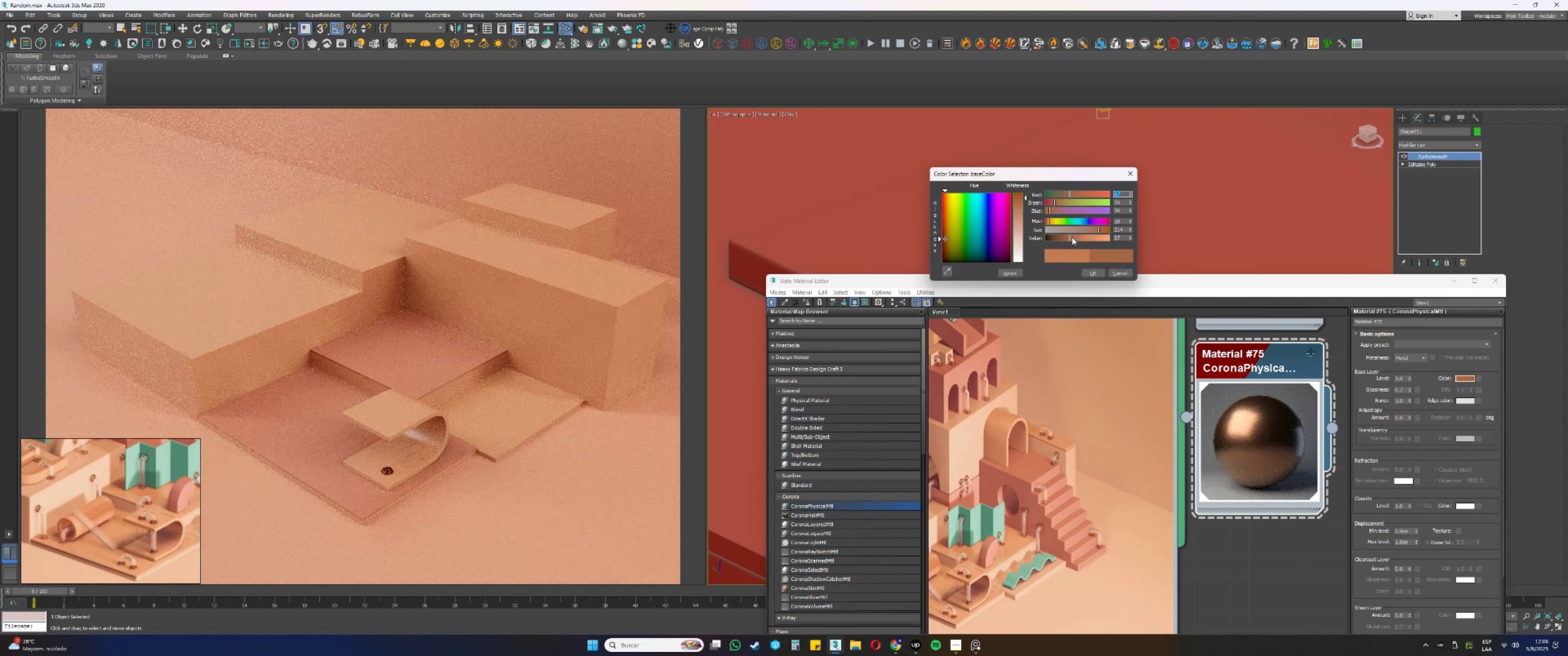 
left_click([1078, 240])
 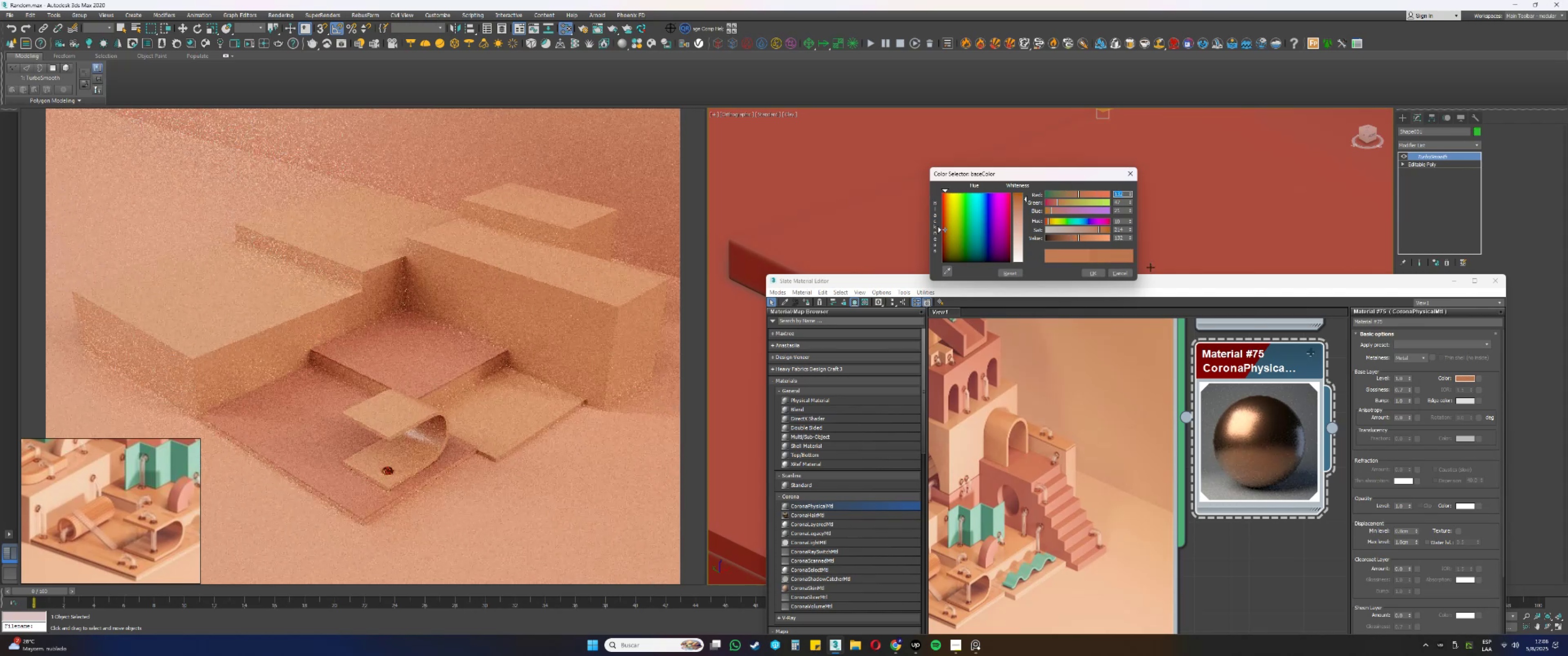 
left_click([1125, 273])
 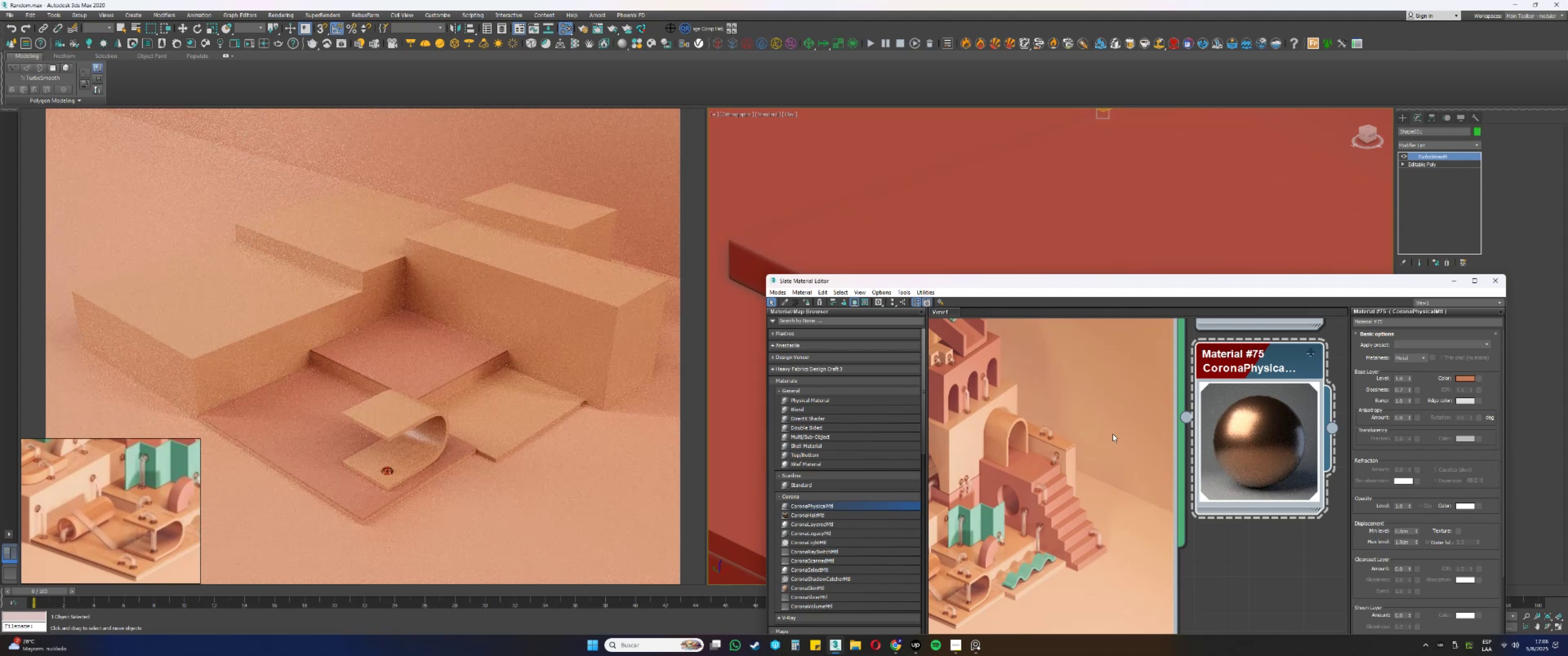 
wait(8.91)
 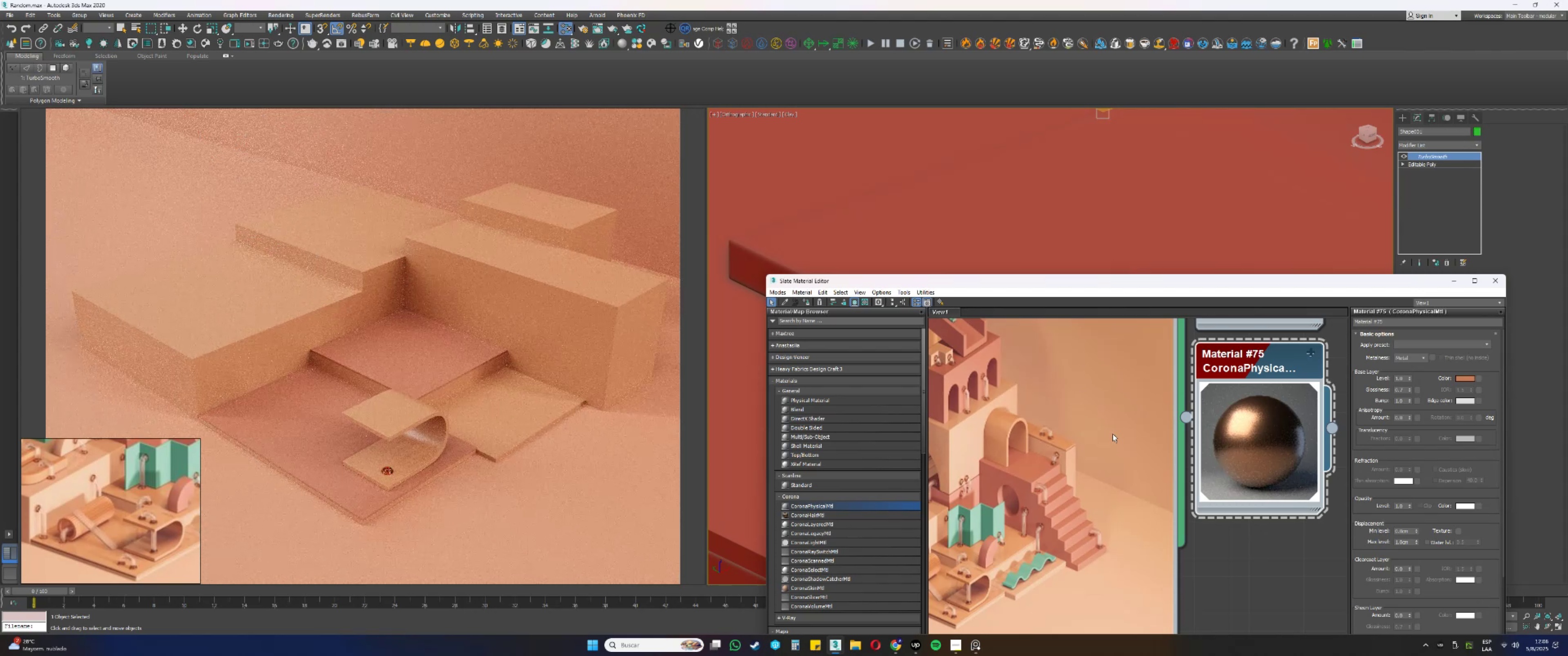 
left_click([1451, 280])
 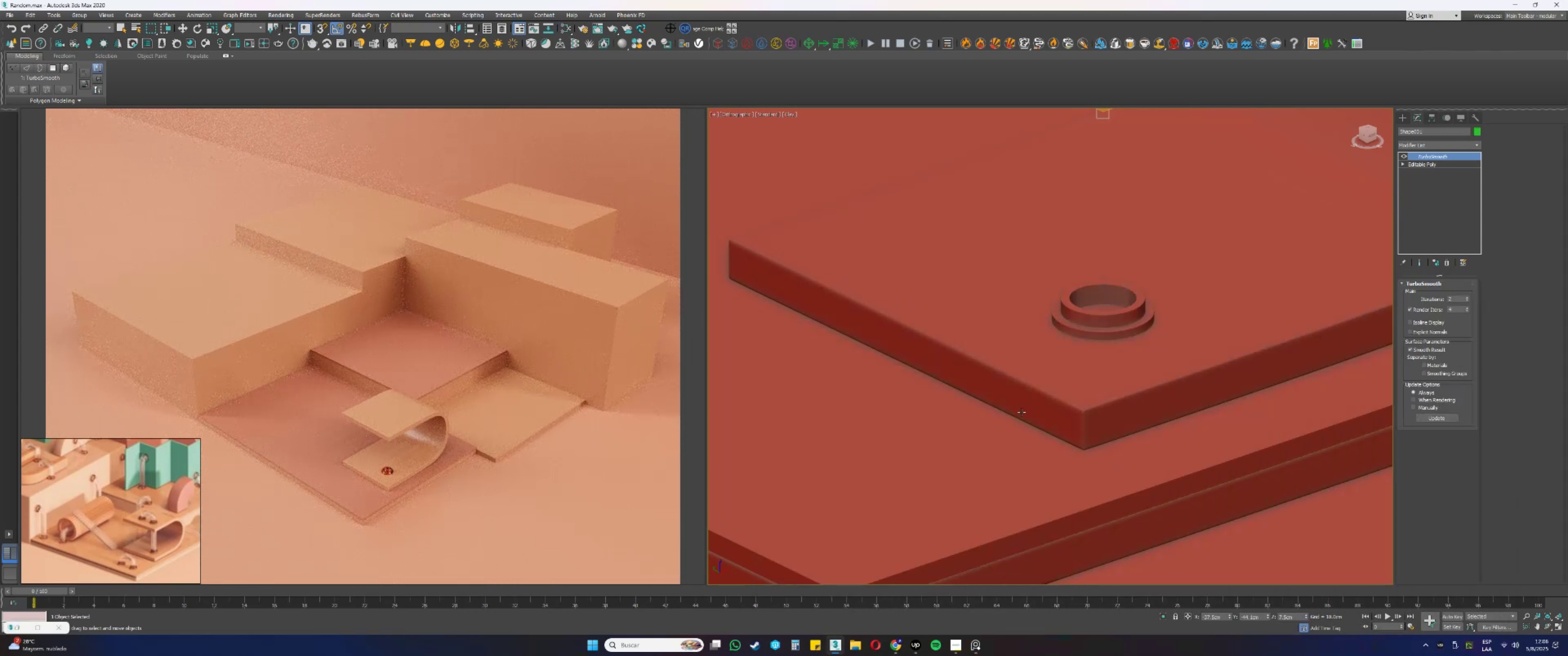 
key(F3)
 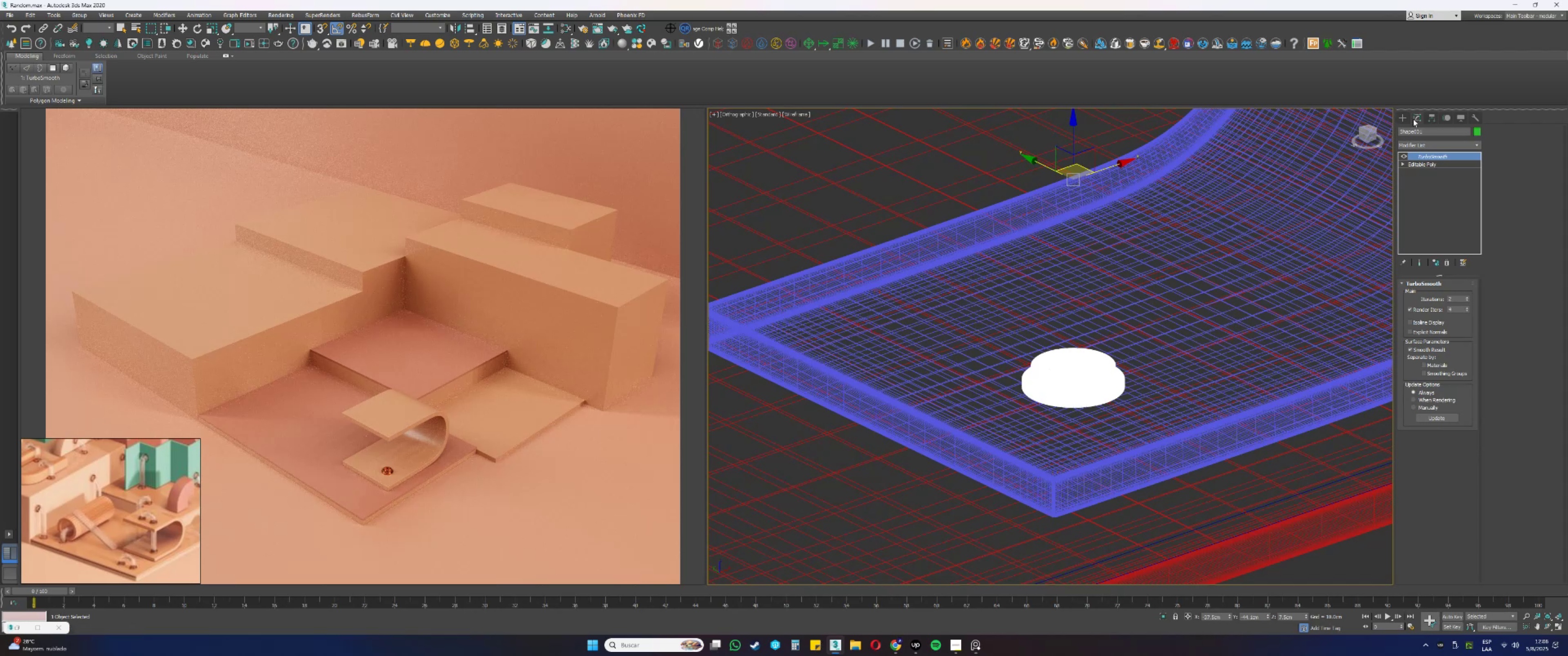 
left_click([1429, 115])
 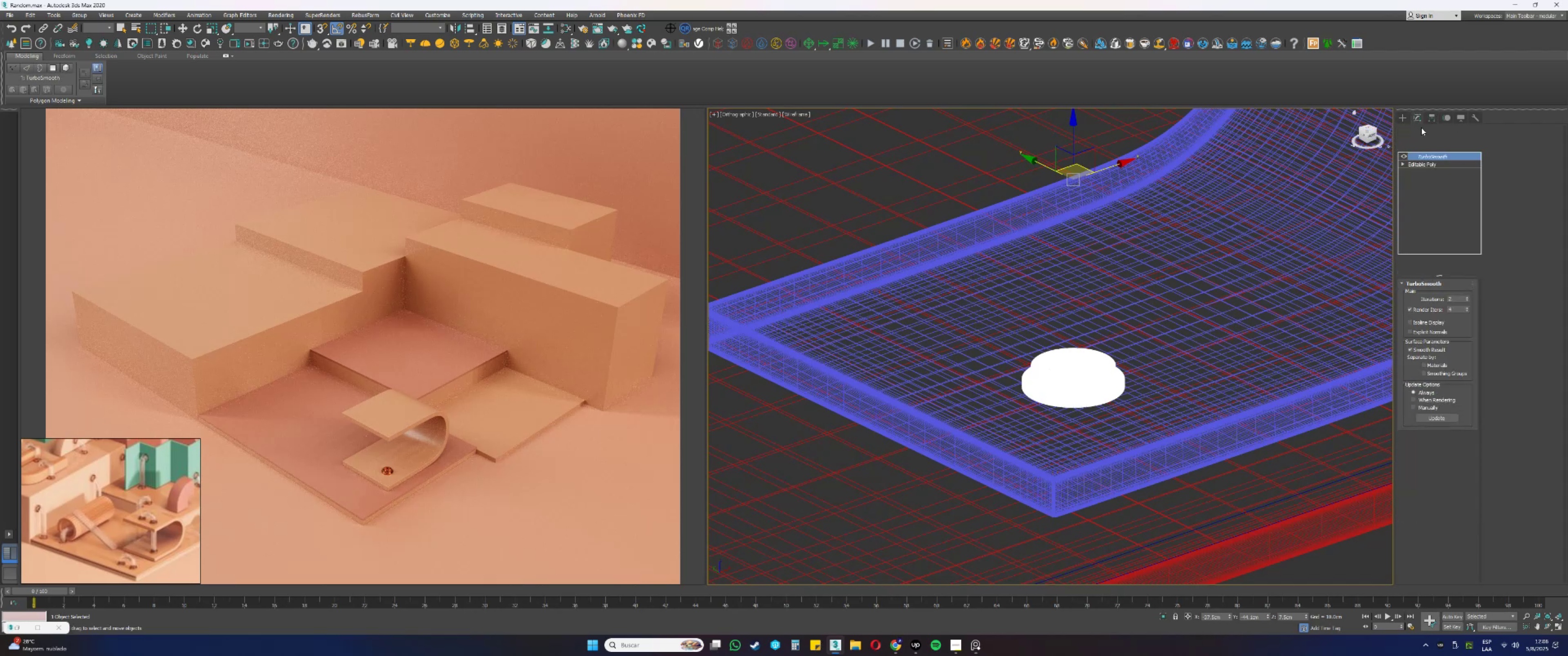 
left_click([1402, 158])
 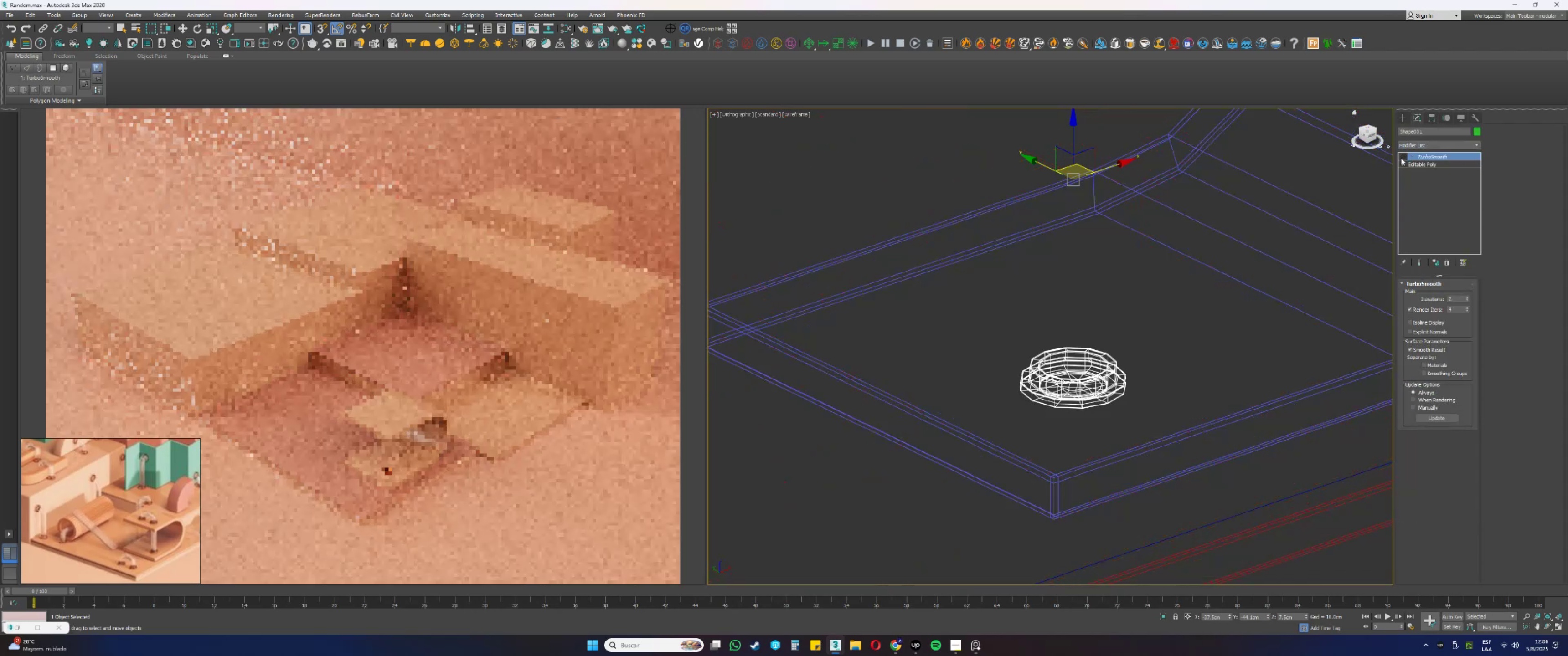 
key(F3)
 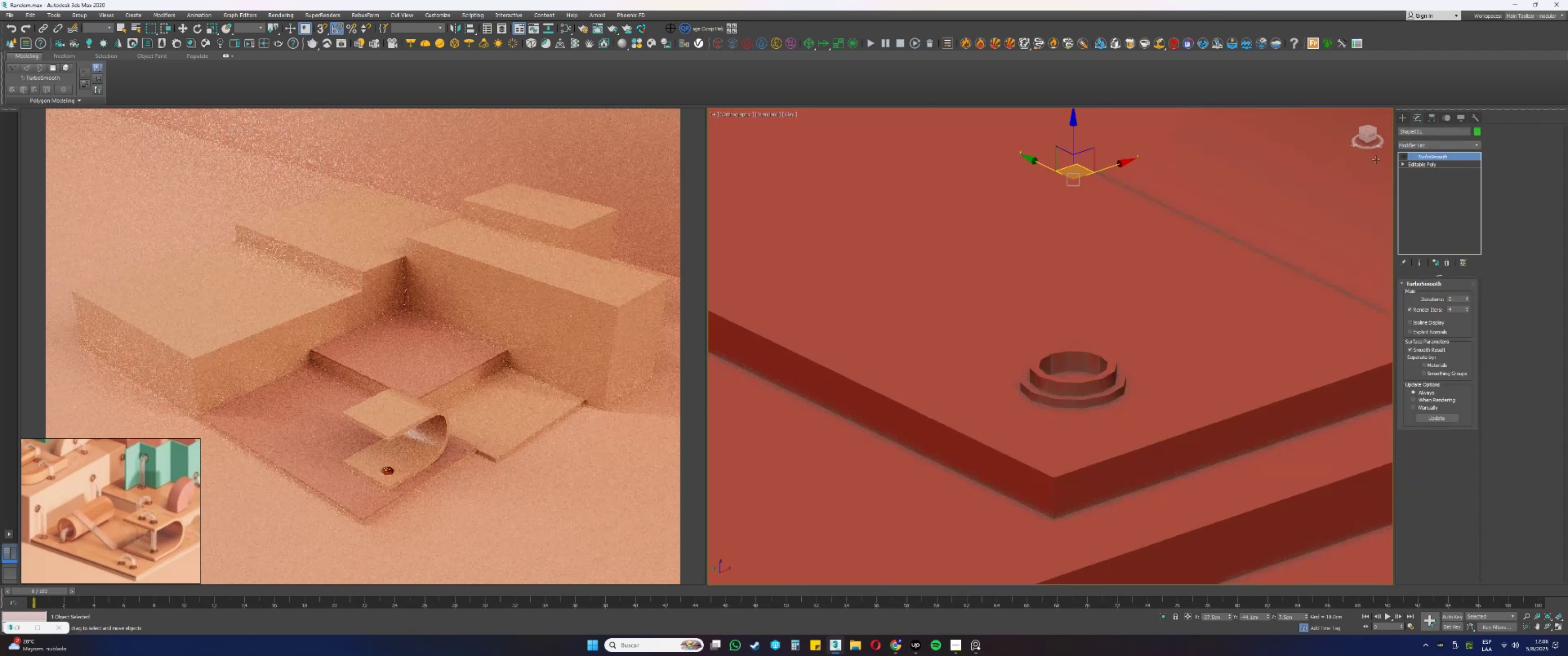 
key(F3)
 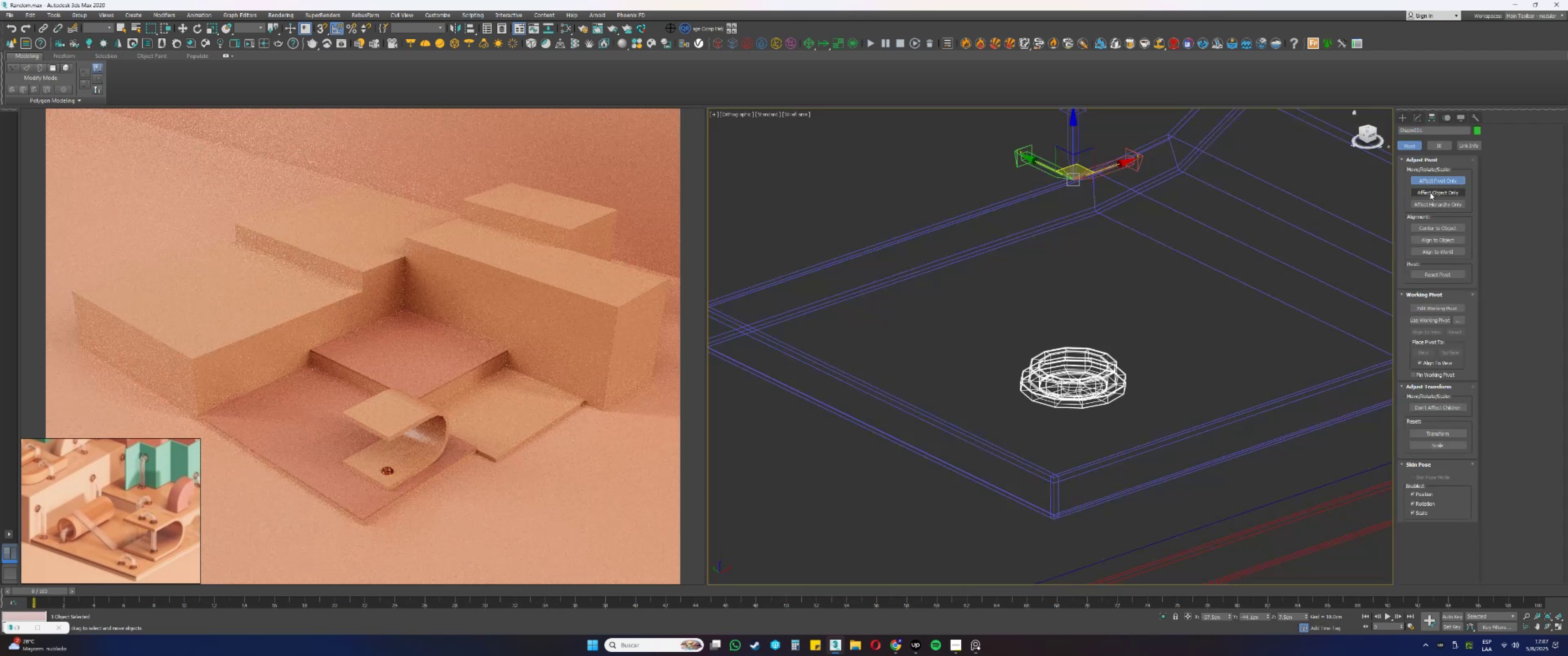 
left_click([1432, 226])
 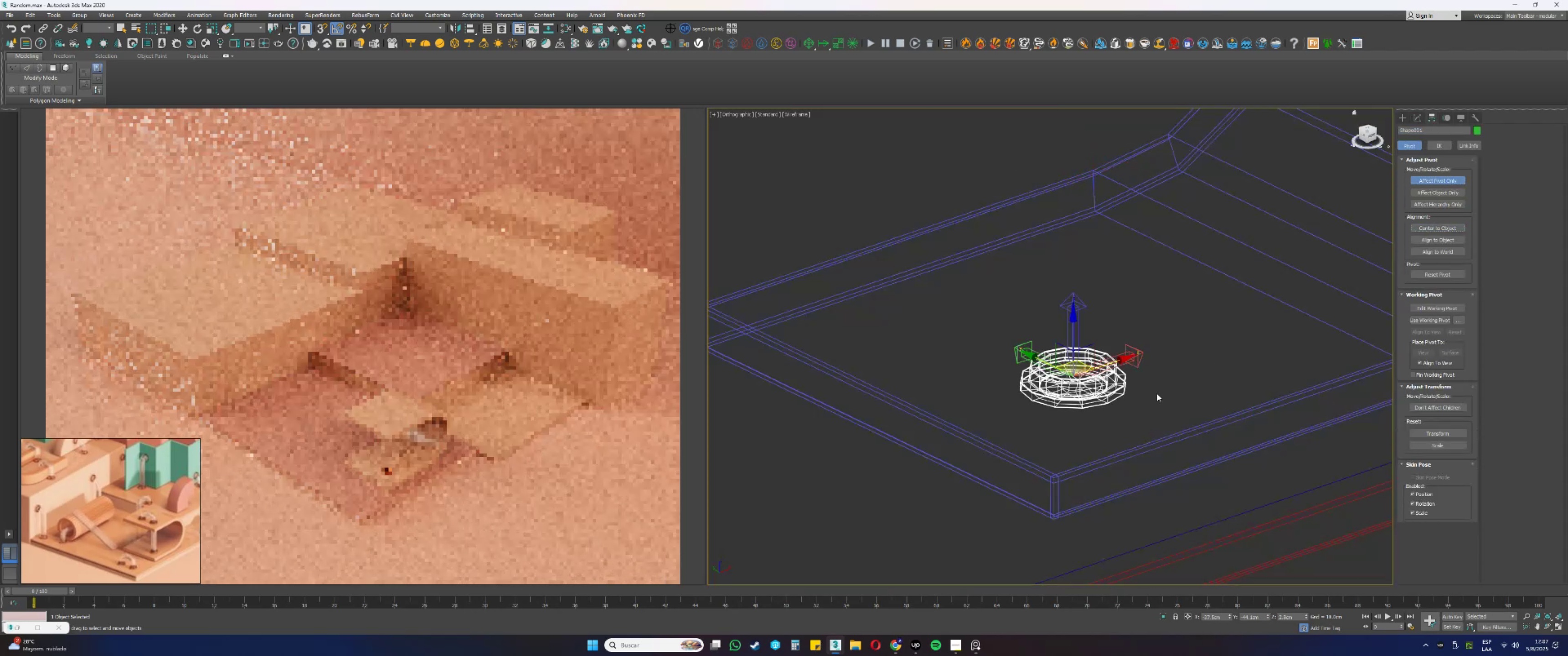 
scroll: coordinate [1090, 419], scroll_direction: up, amount: 3.0
 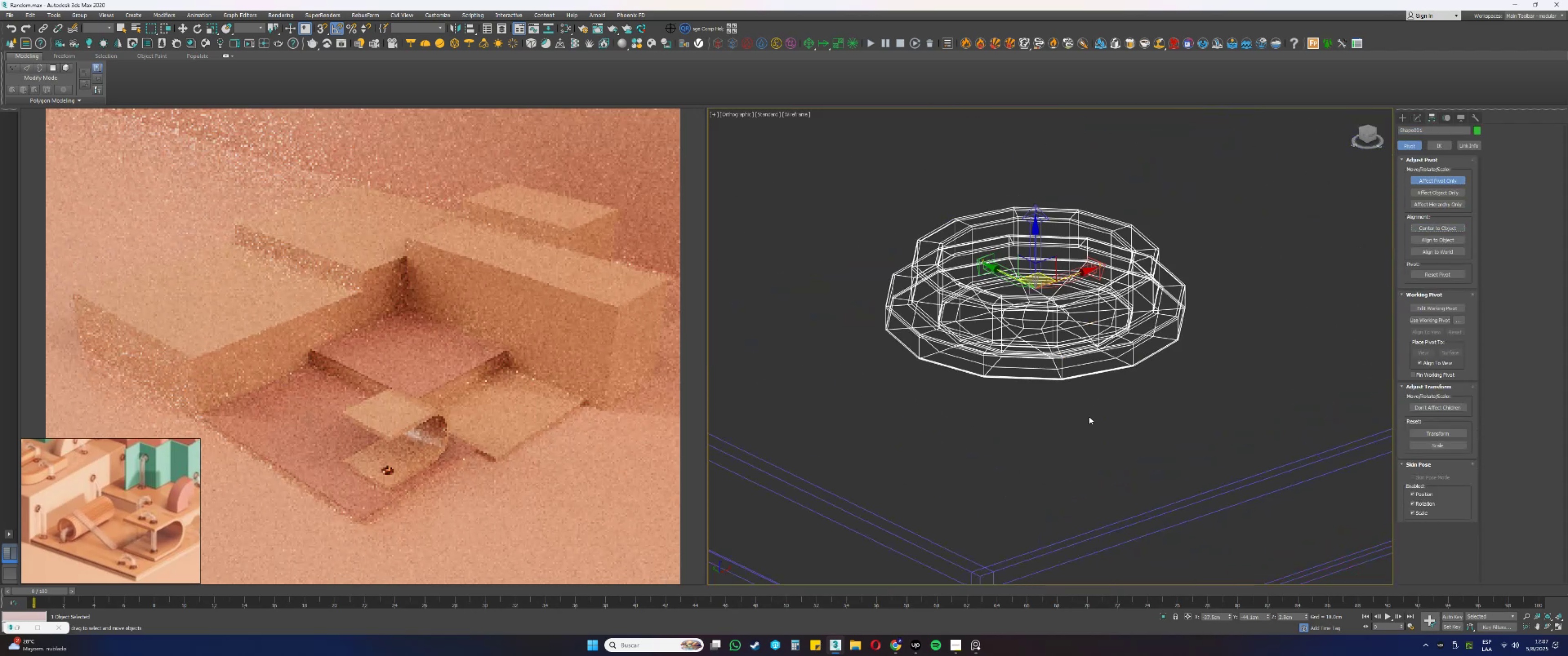 
type(fz)
 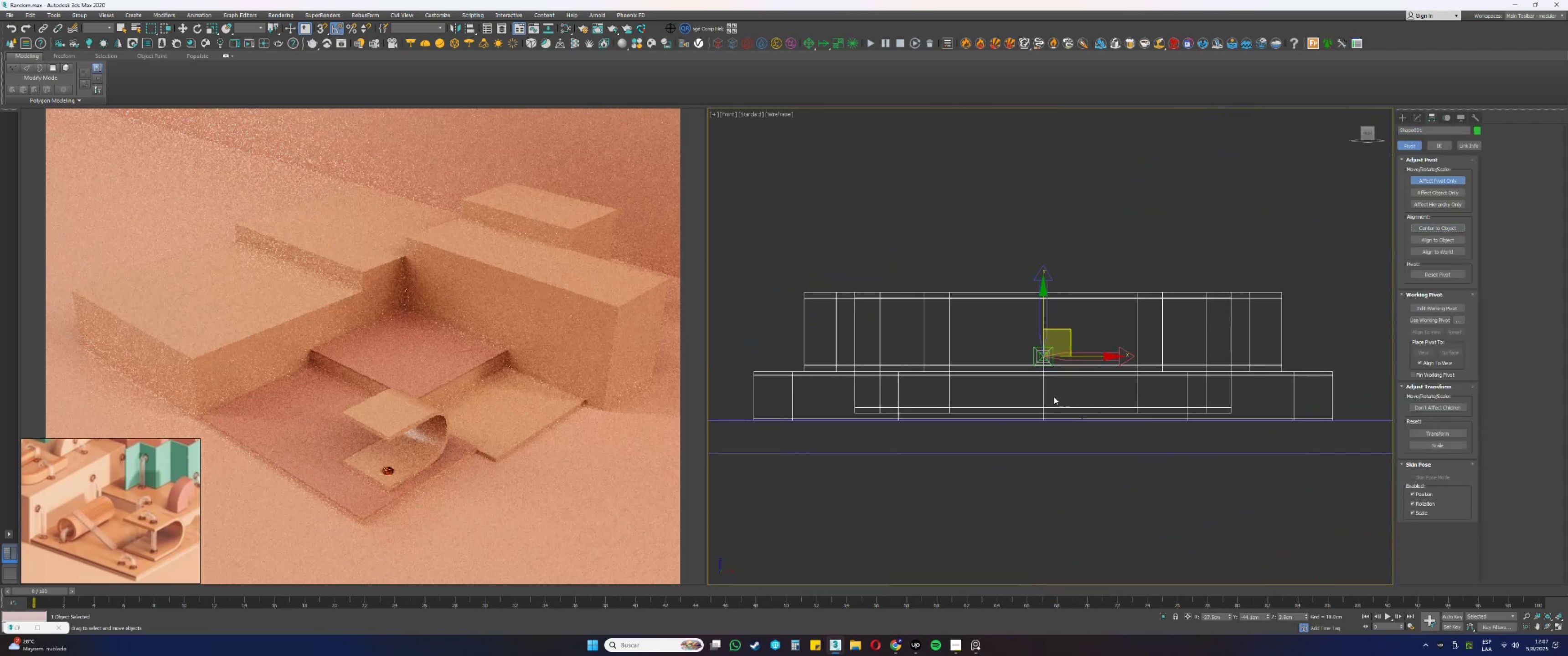 
key(Alt+AltLeft)
 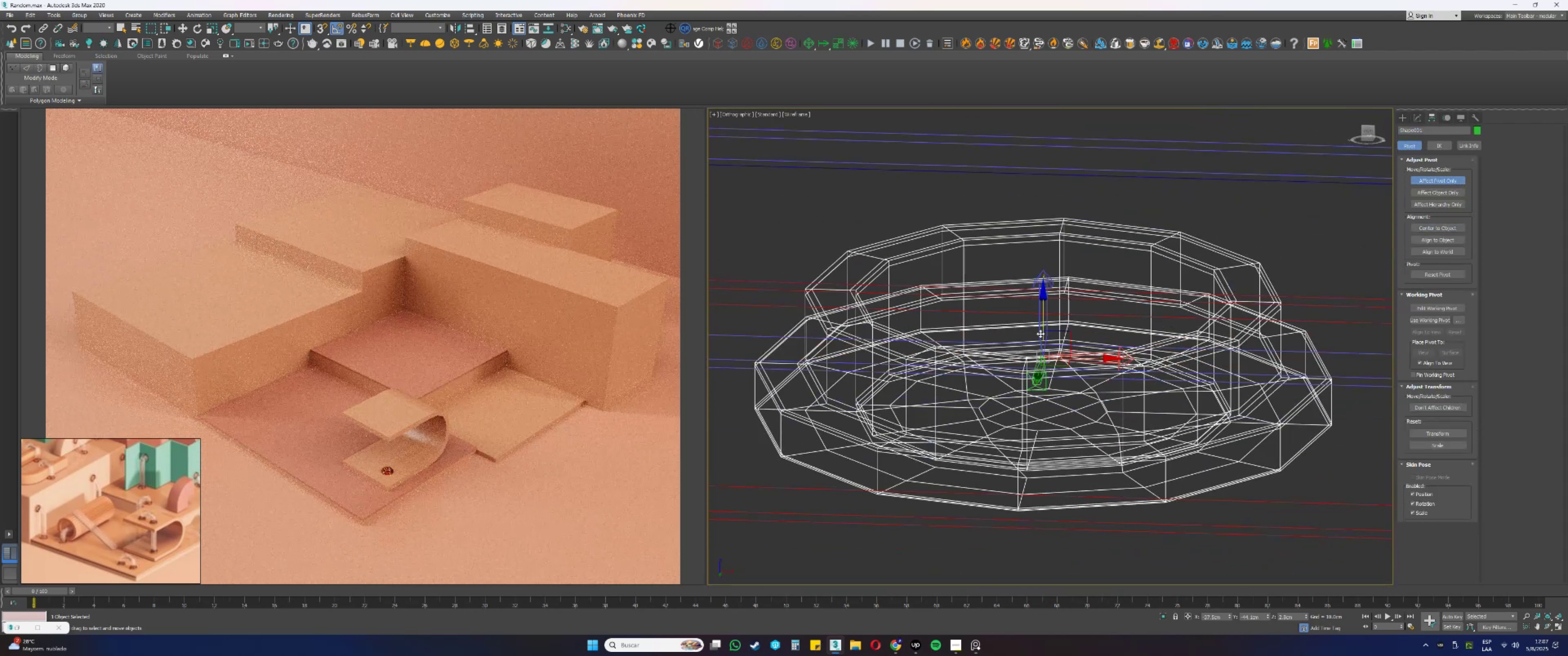 
left_click_drag(start_coordinate=[1042, 322], to_coordinate=[1073, 414])
 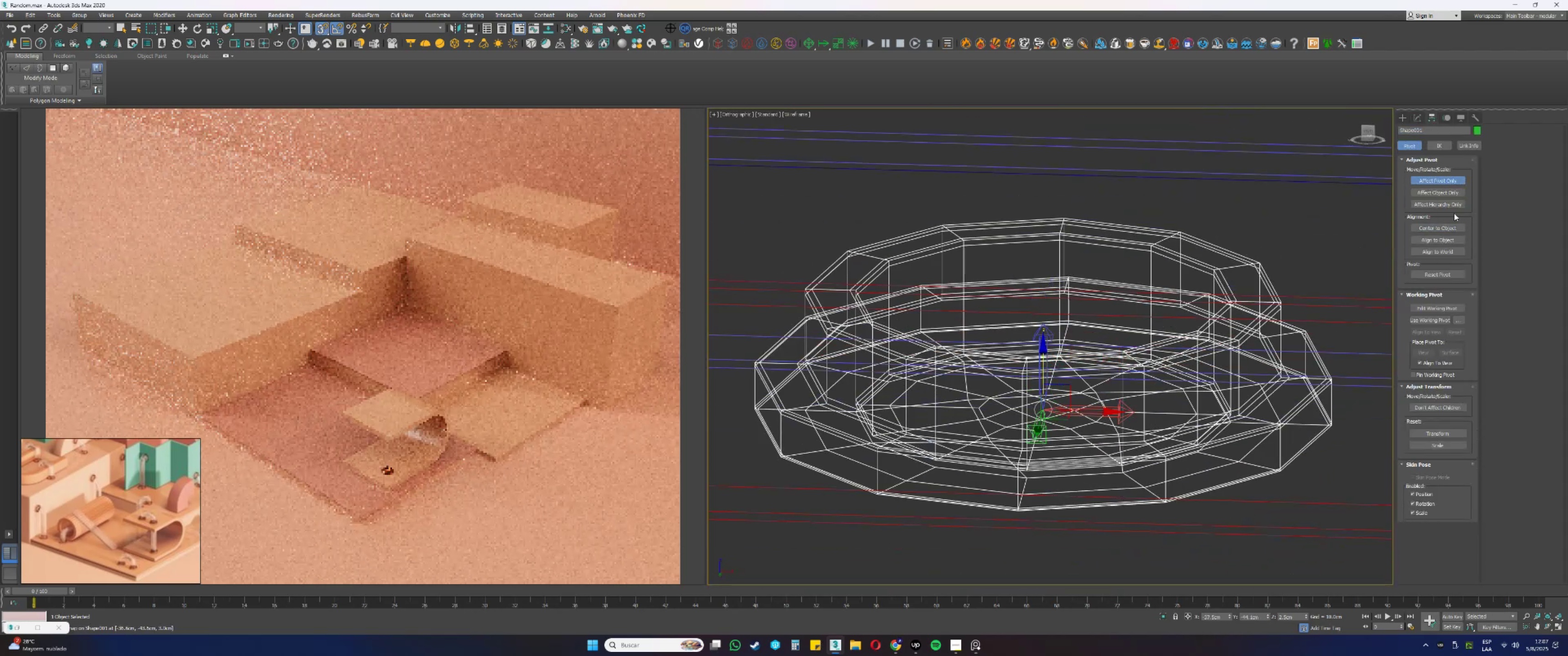 
key(S)
 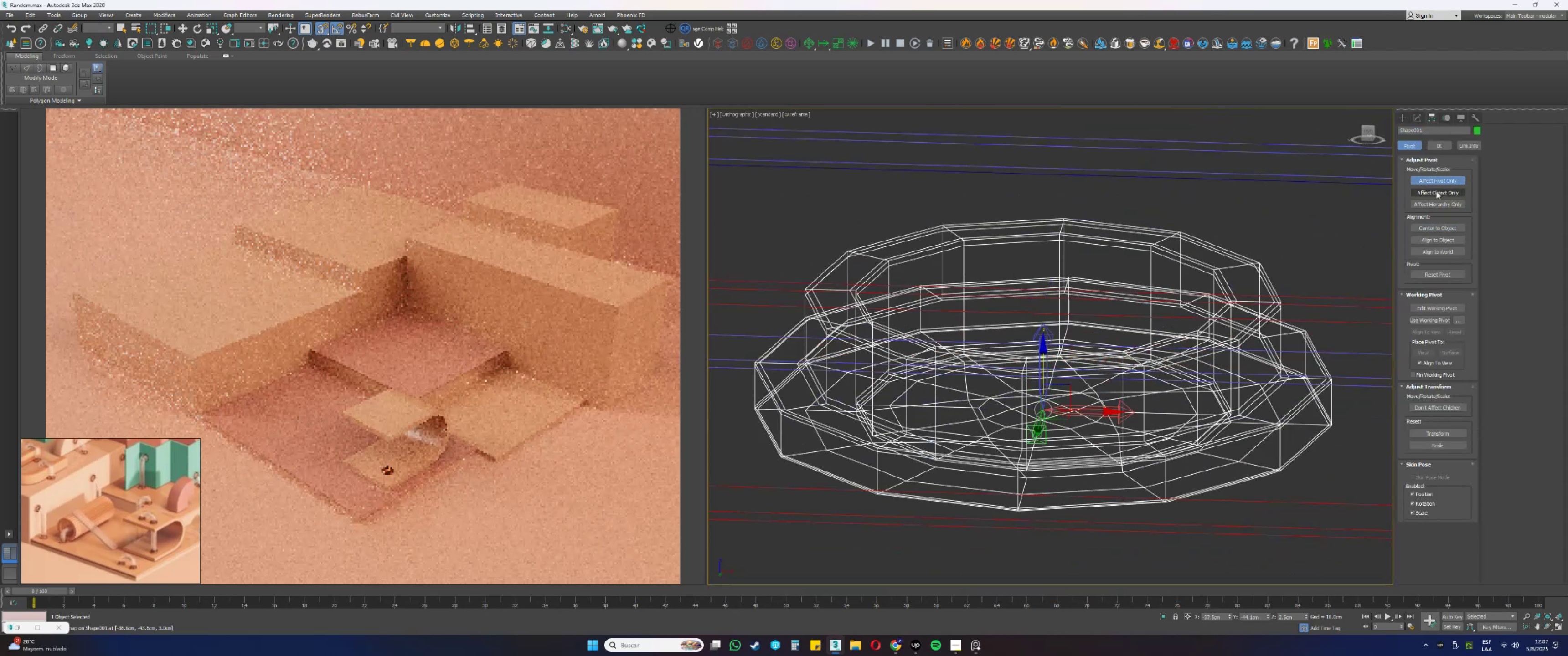 
key(F3)
 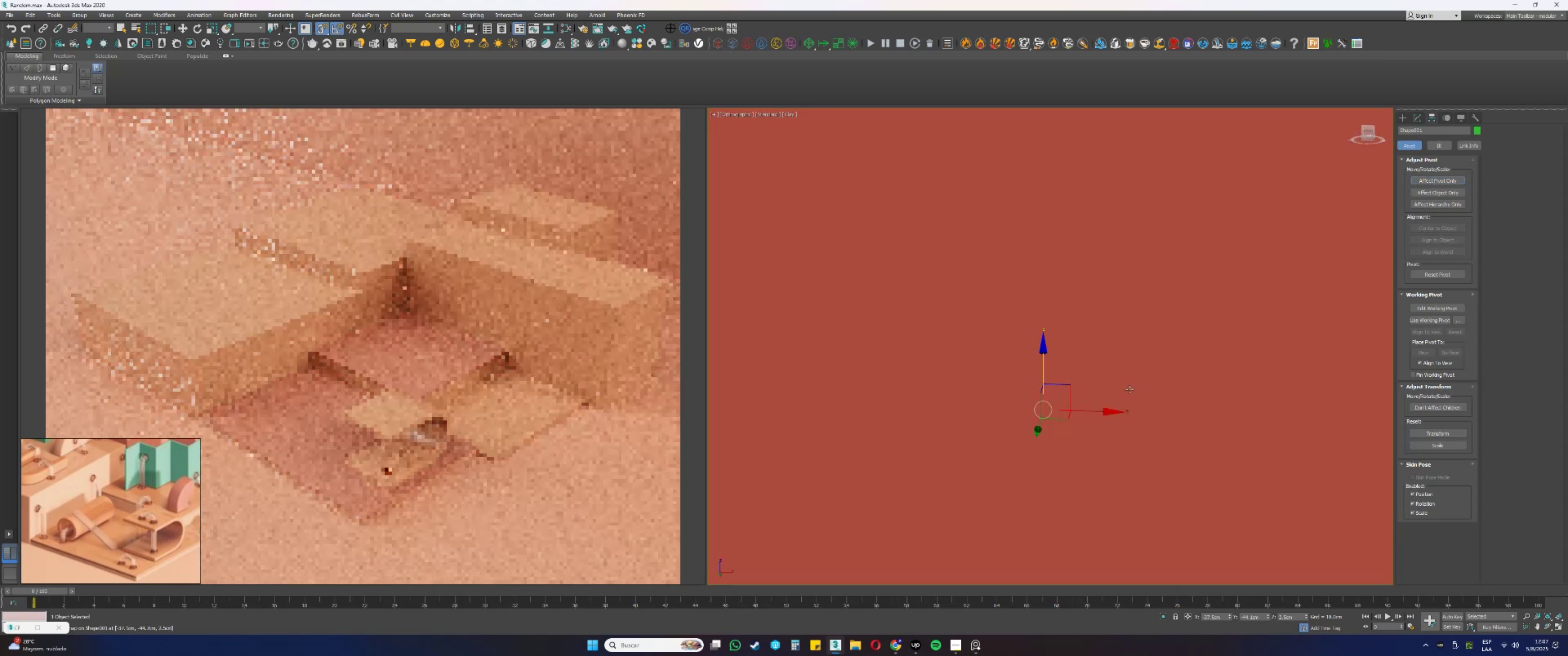 
scroll: coordinate [1073, 431], scroll_direction: down, amount: 3.0
 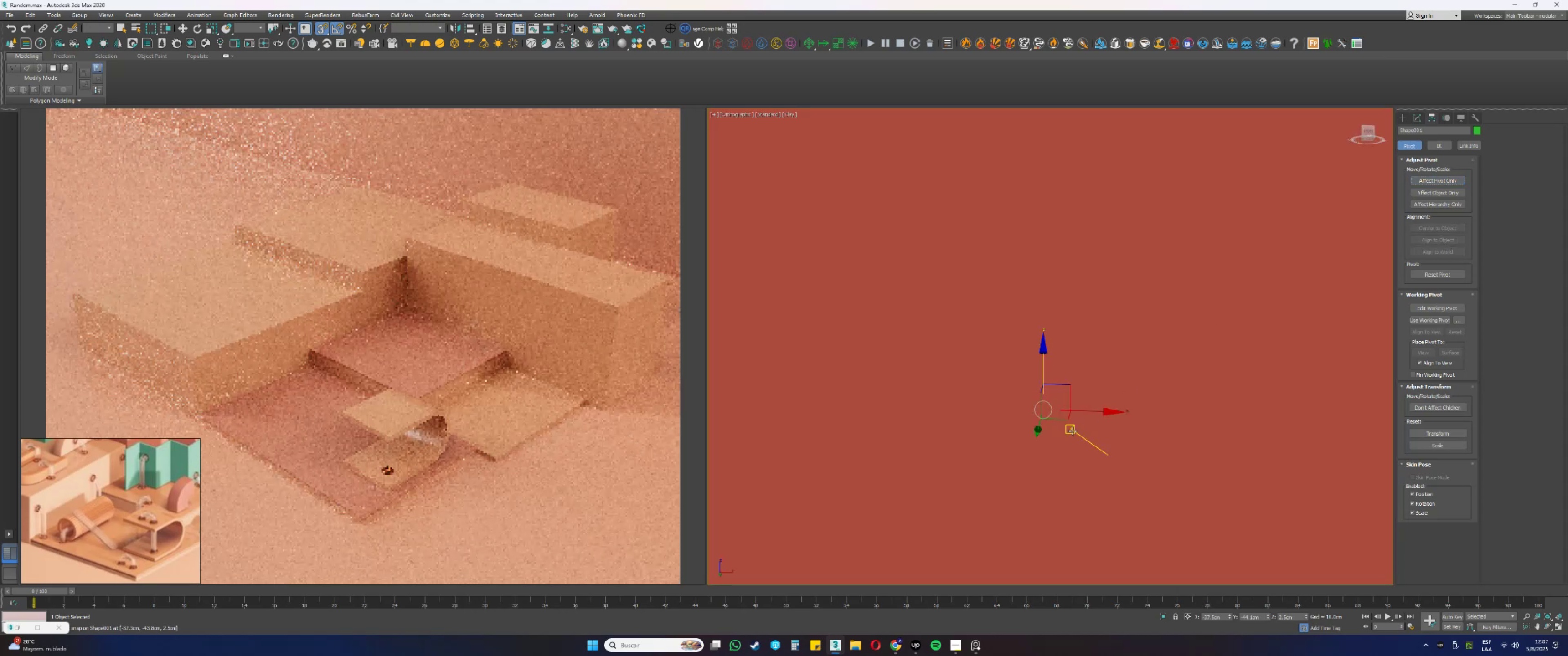 
hold_key(key=AltLeft, duration=0.3)
 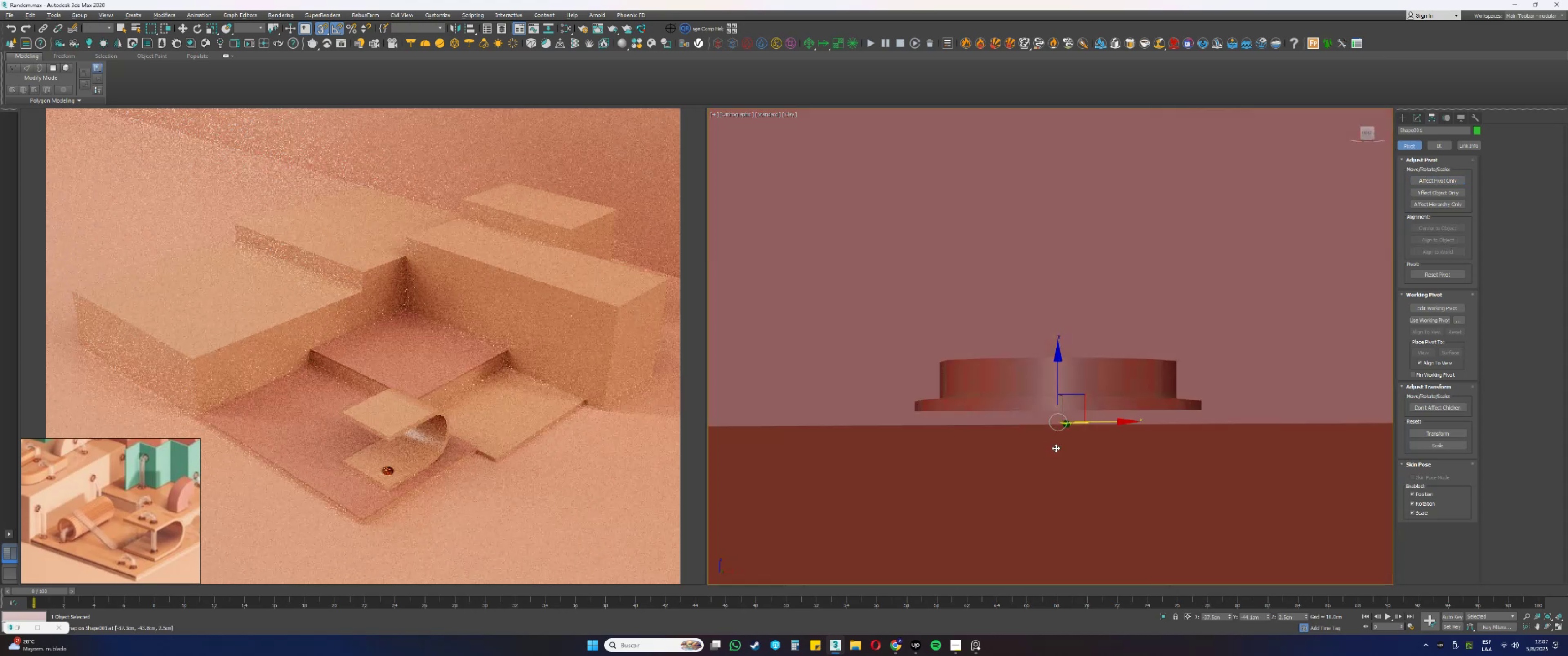 
key(S)
 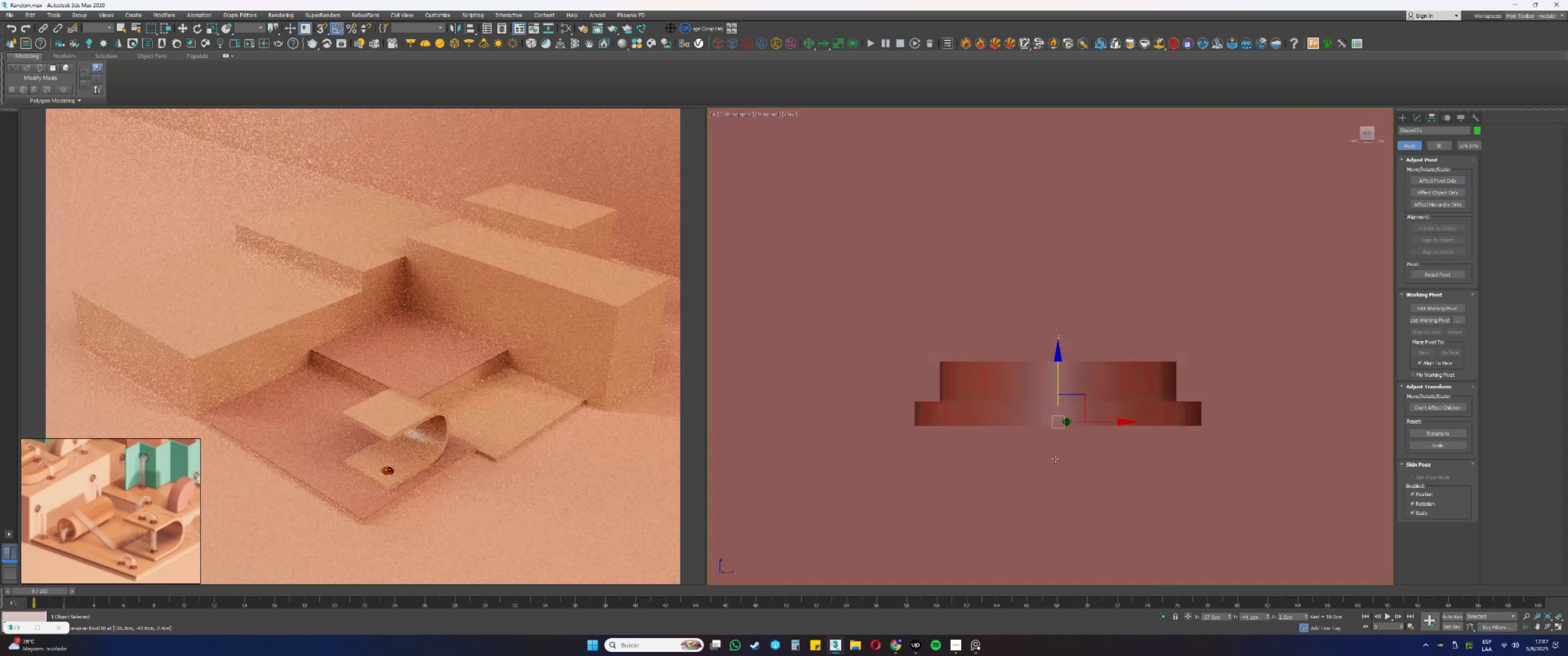 
key(Alt+AltLeft)
 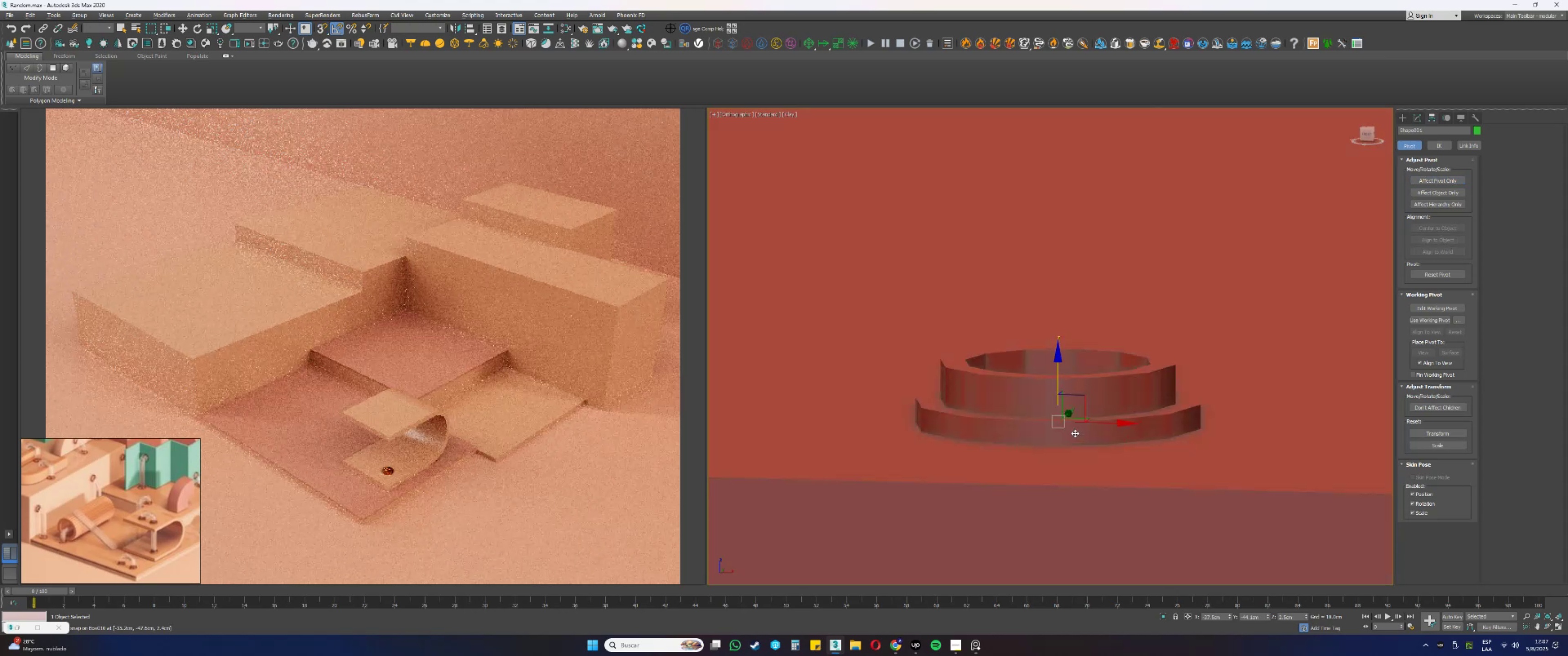 
scroll: coordinate [1081, 441], scroll_direction: down, amount: 5.0
 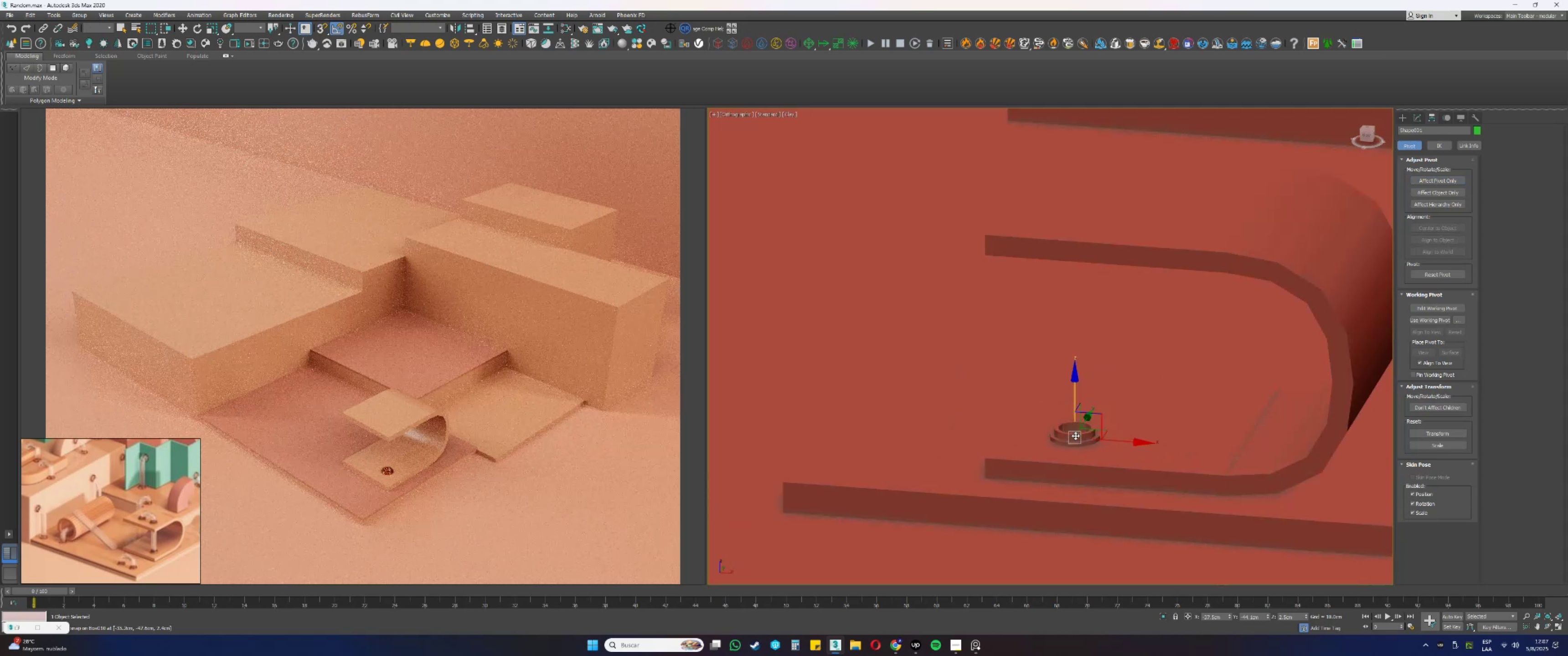 
key(Alt+AltLeft)
 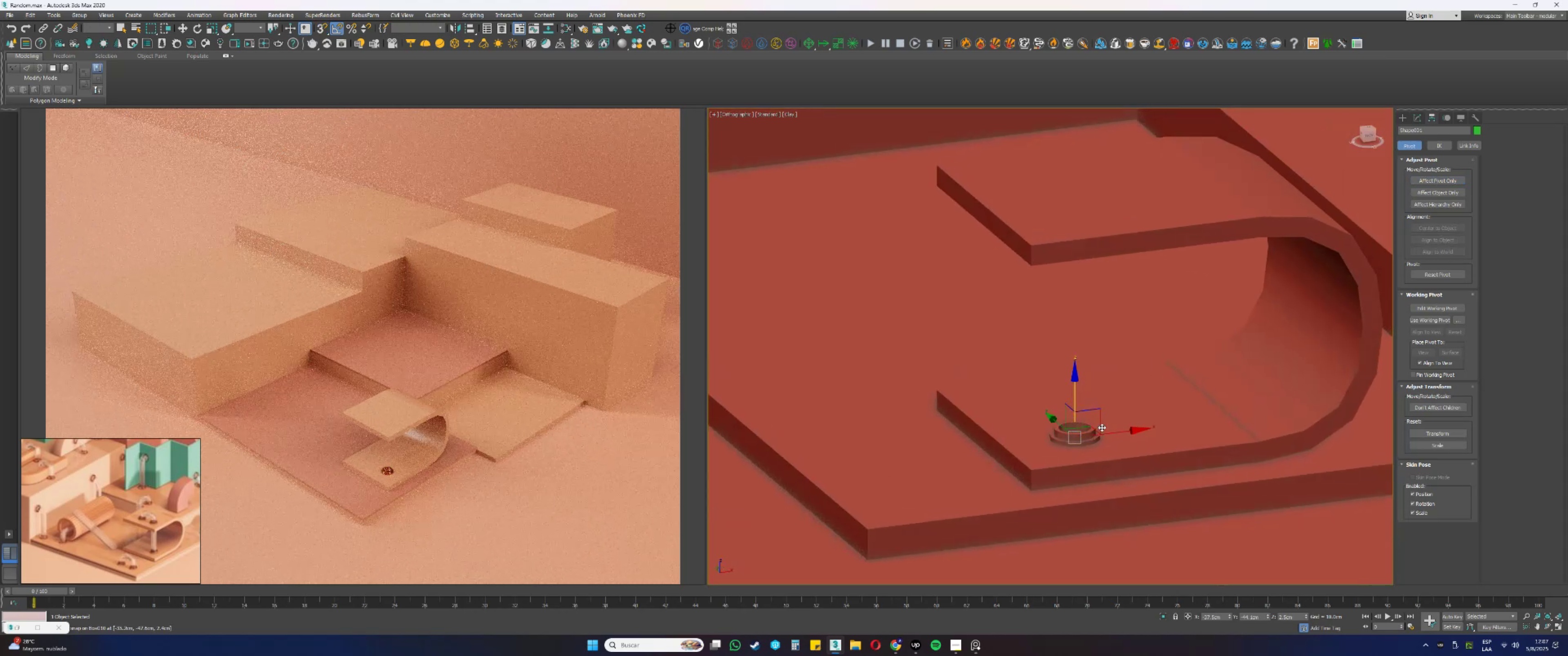 
key(F4)
 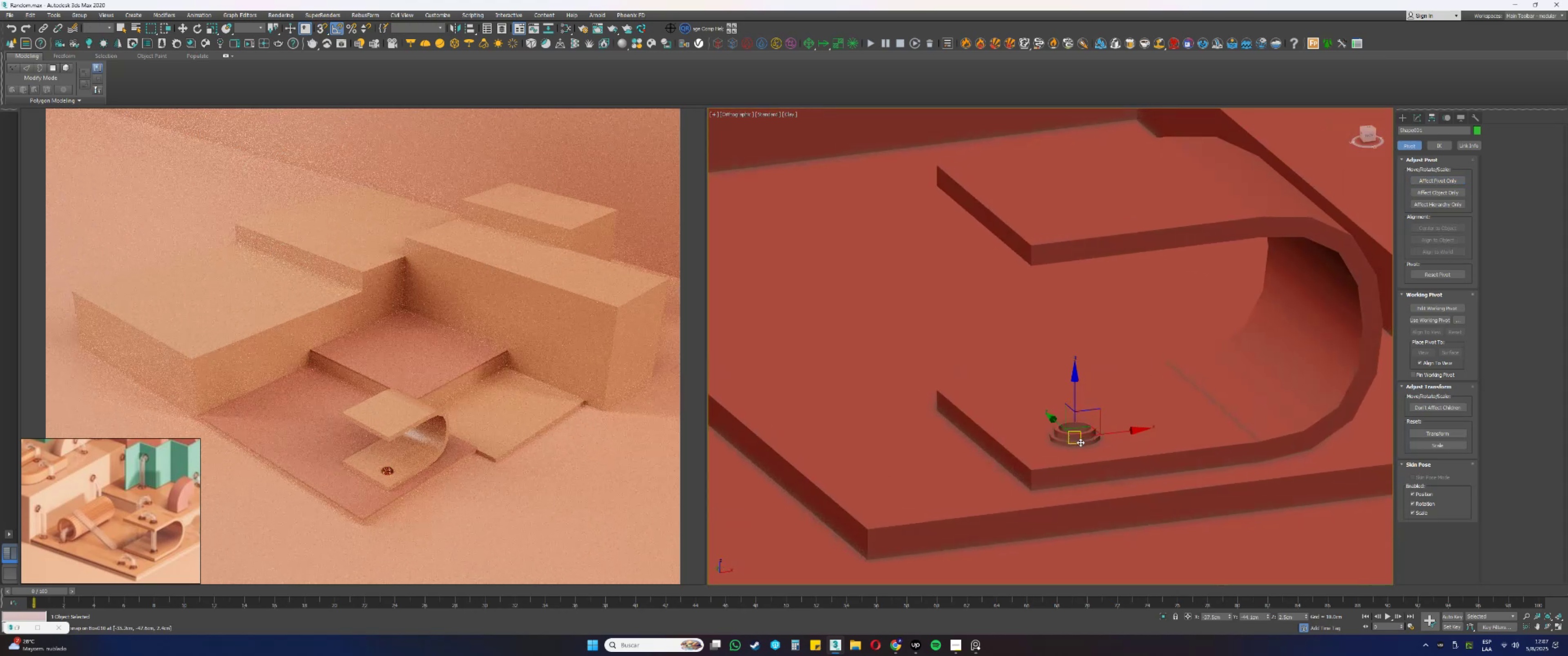 
scroll: coordinate [1073, 448], scroll_direction: up, amount: 2.0
 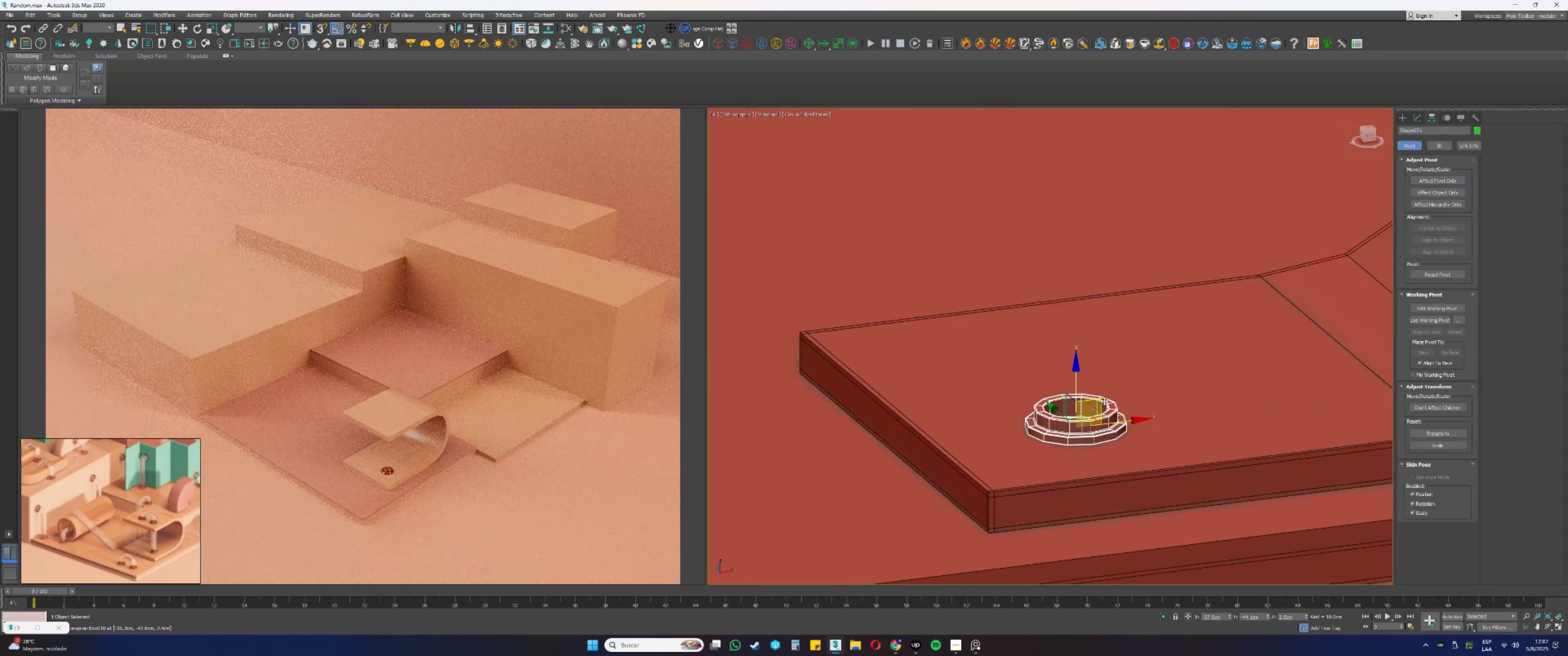 
scroll: coordinate [1064, 500], scroll_direction: down, amount: 1.0
 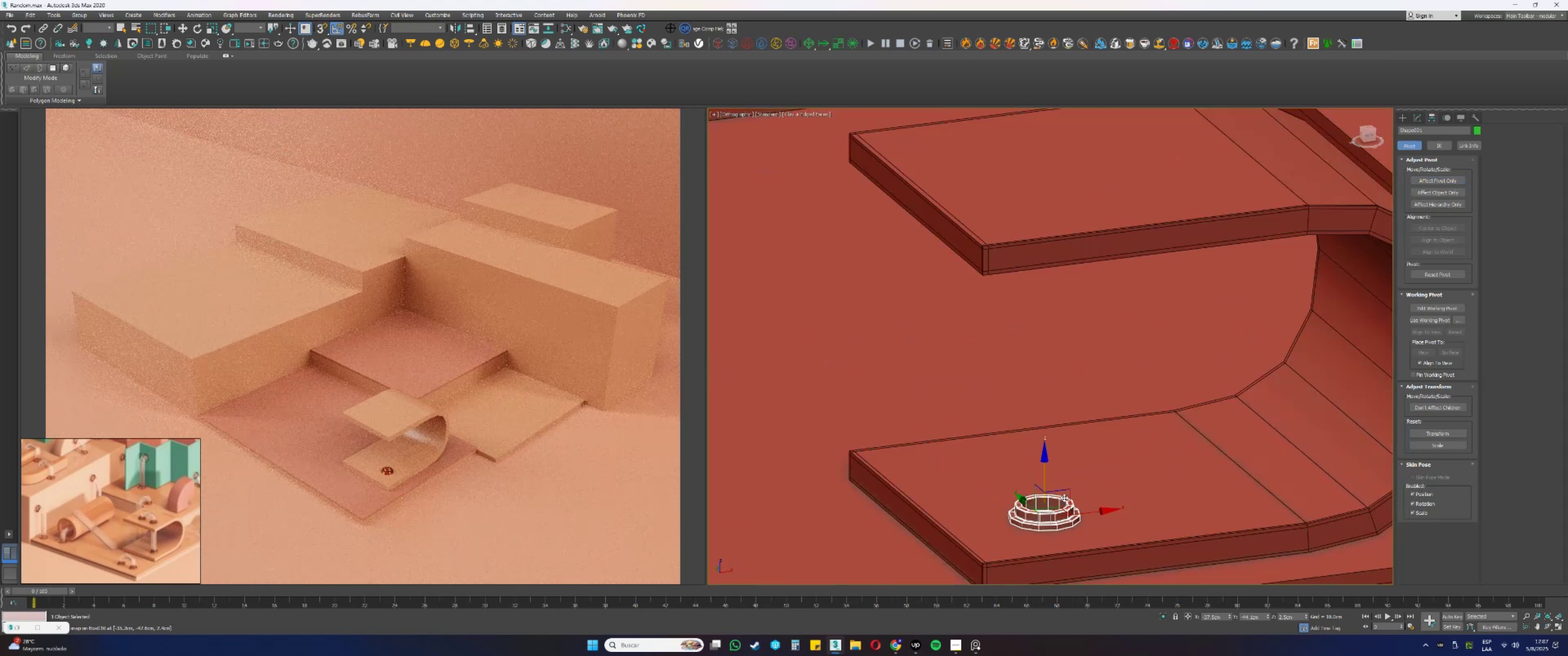 
key(Alt+AltLeft)
 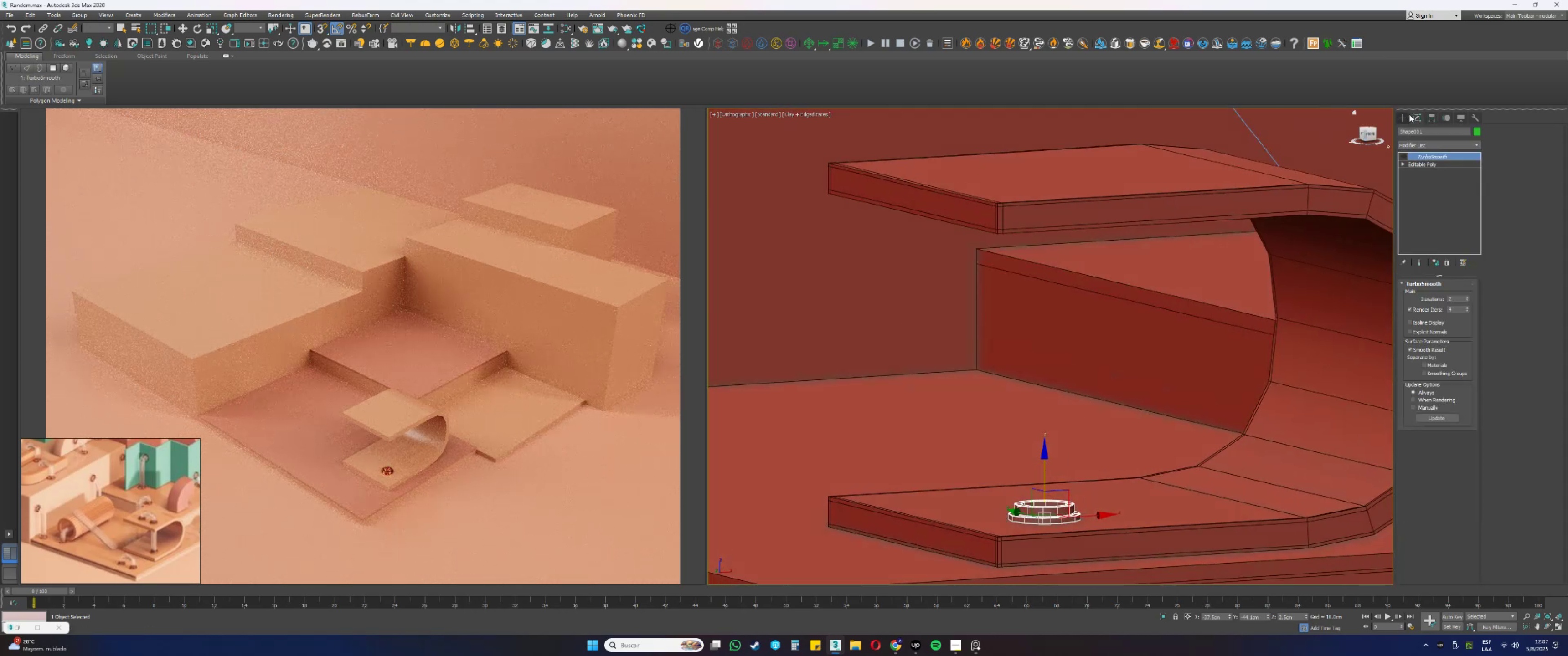 
hold_key(key=ShiftLeft, duration=0.39)
left_click_drag(start_coordinate=[1044, 469], to_coordinate=[1054, 286])
 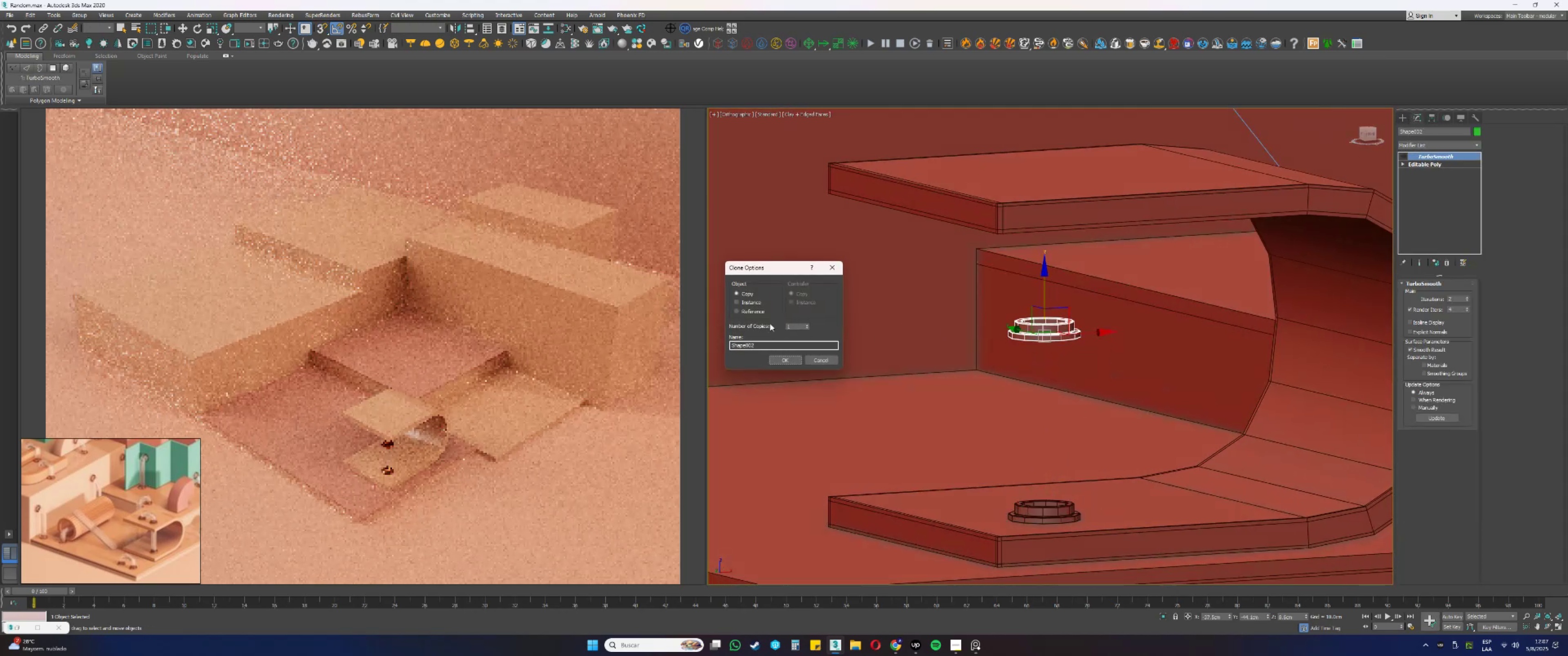 
left_click([748, 304])
 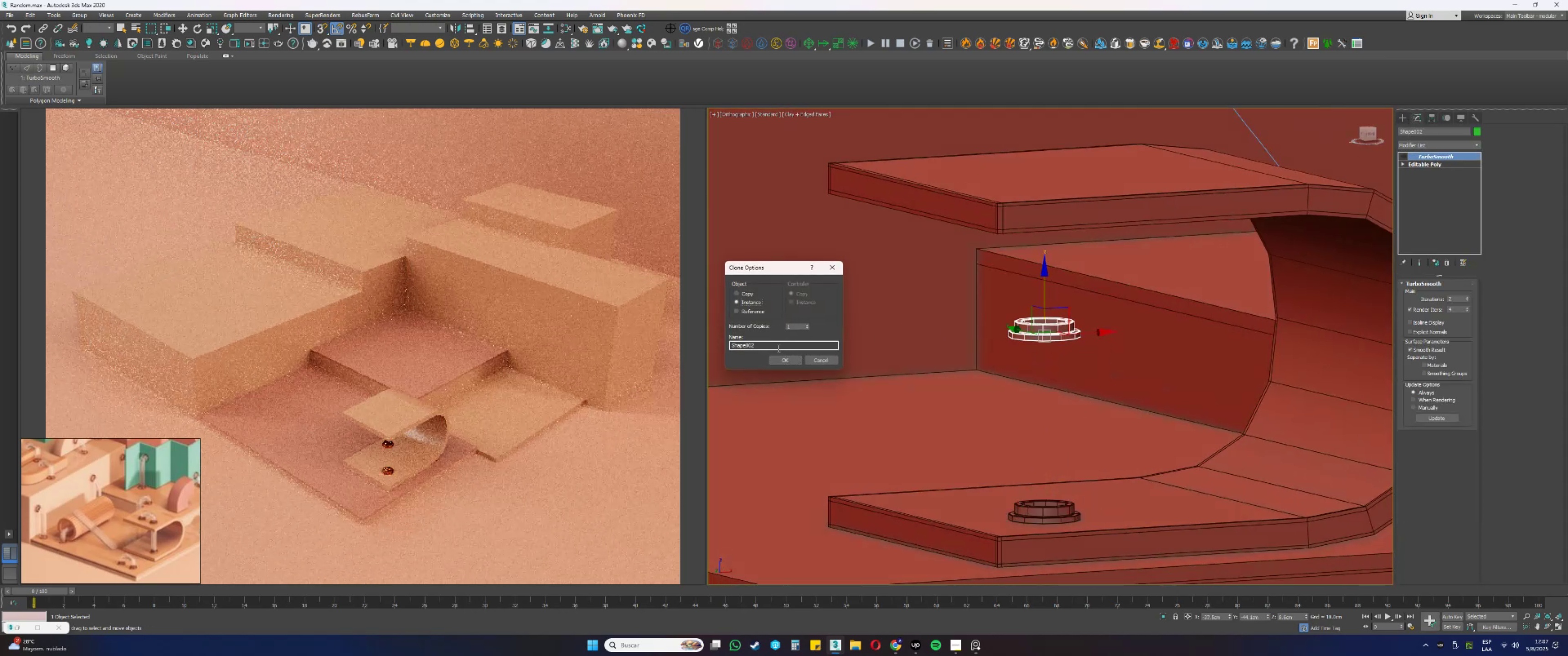 
left_click([778, 359])
 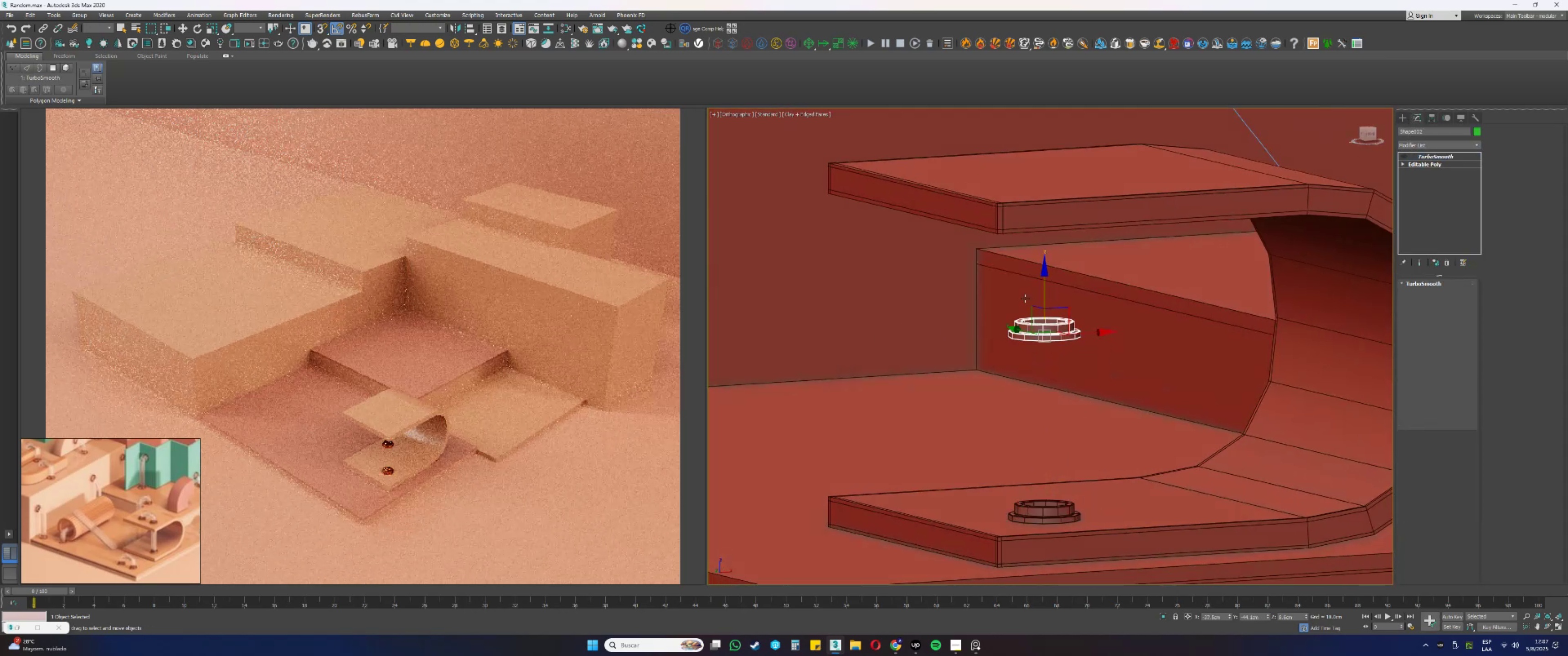 
type(ew)
 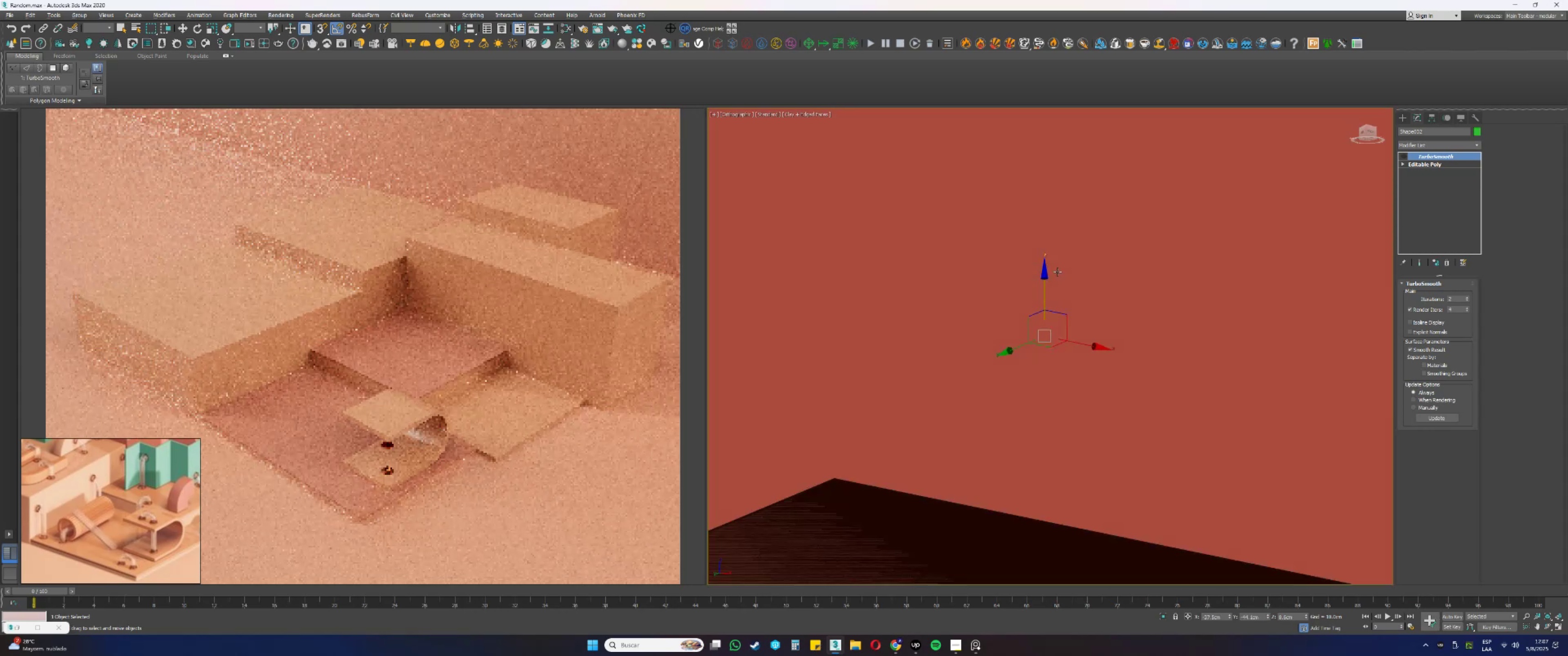 
left_click_drag(start_coordinate=[1064, 298], to_coordinate=[1034, 221])
 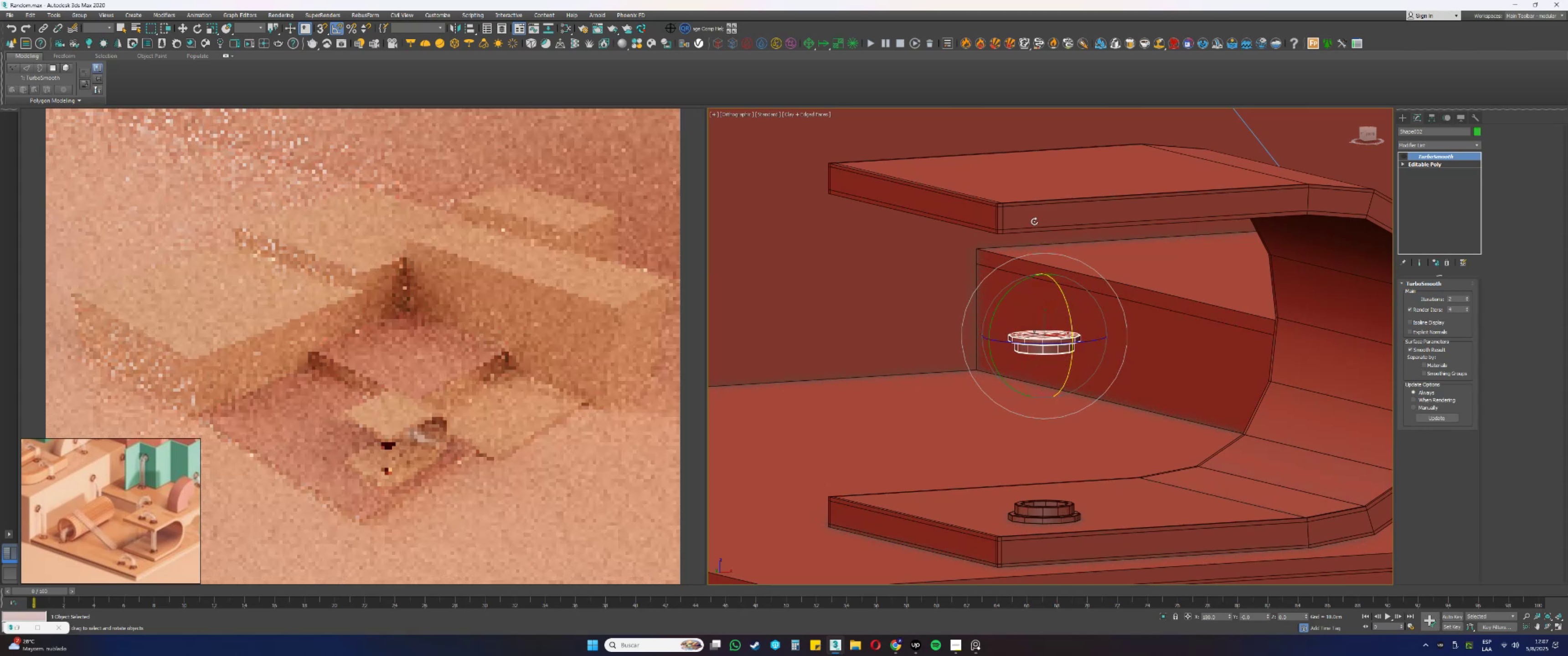 
key(Alt+AltLeft)
 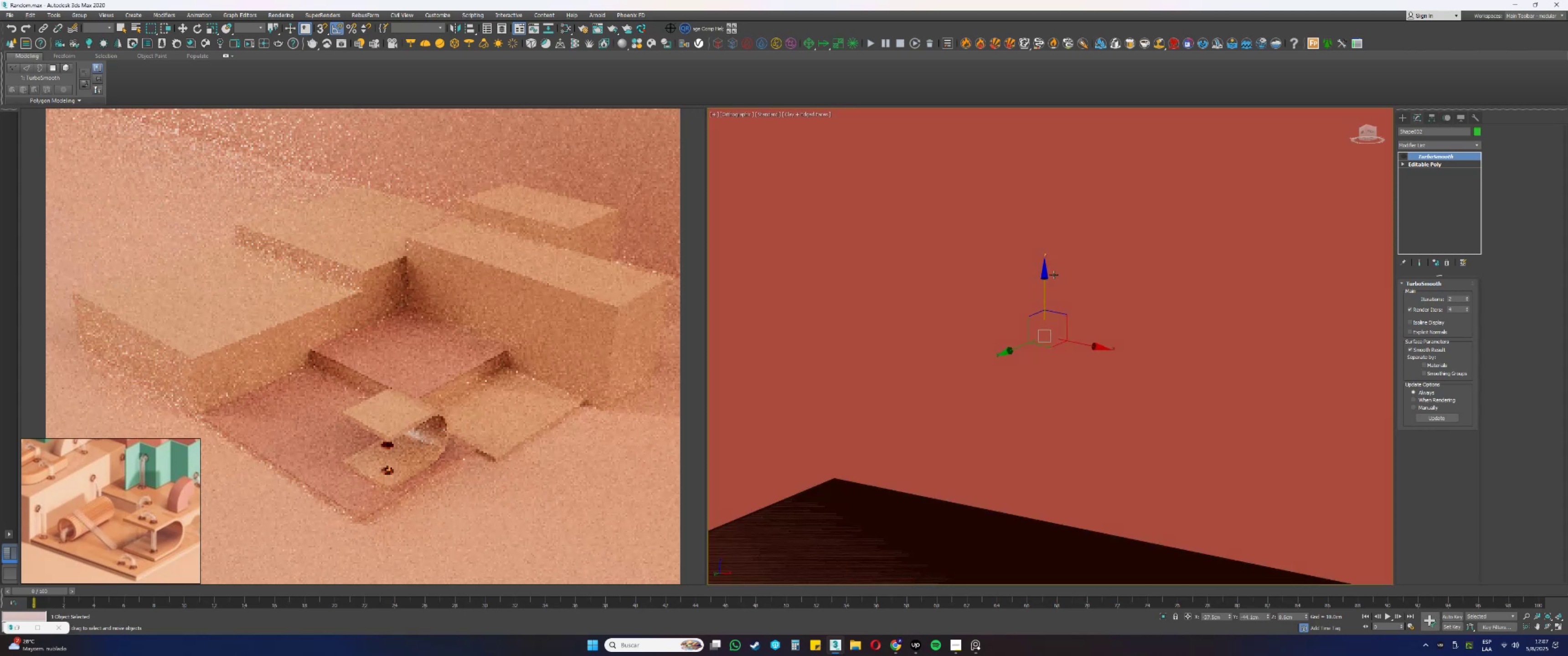 
hold_key(key=AltLeft, duration=0.5)
 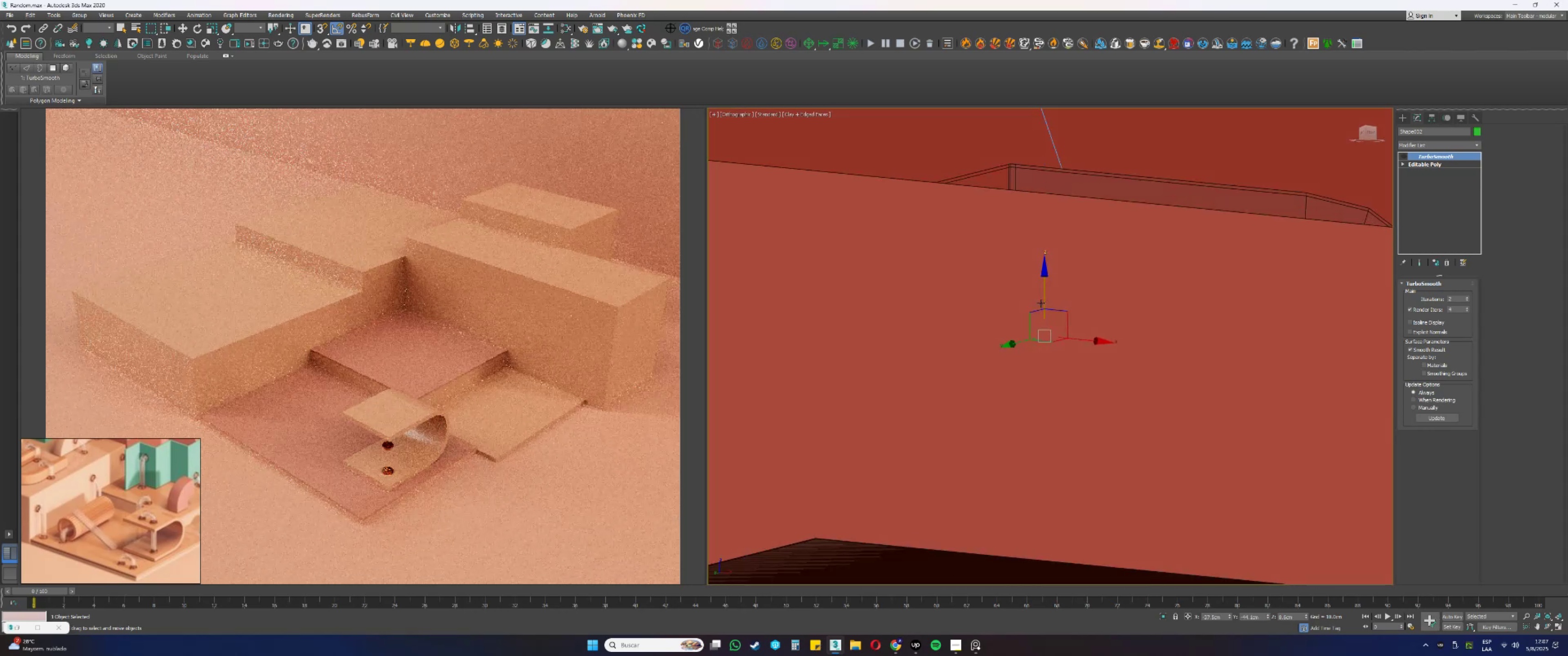 
type(pz)
 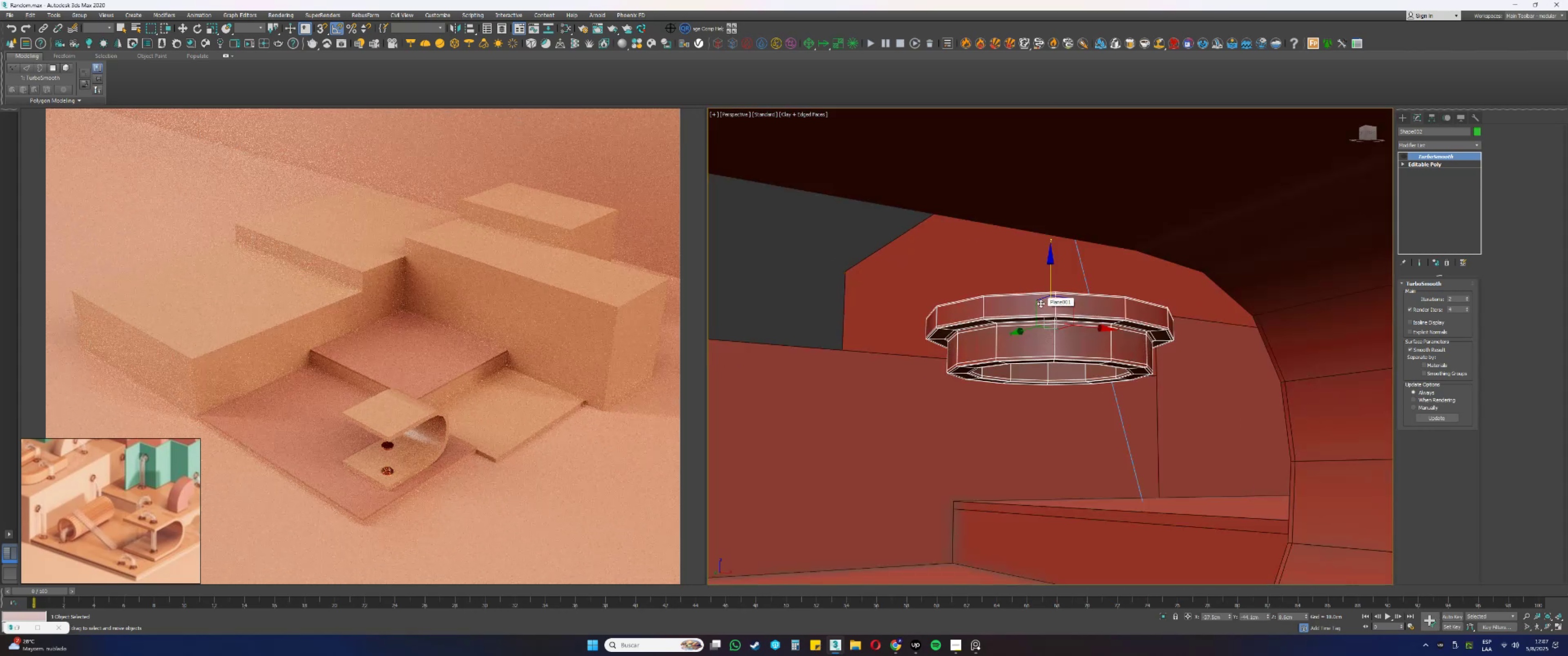 
scroll: coordinate [1038, 297], scroll_direction: down, amount: 3.0
 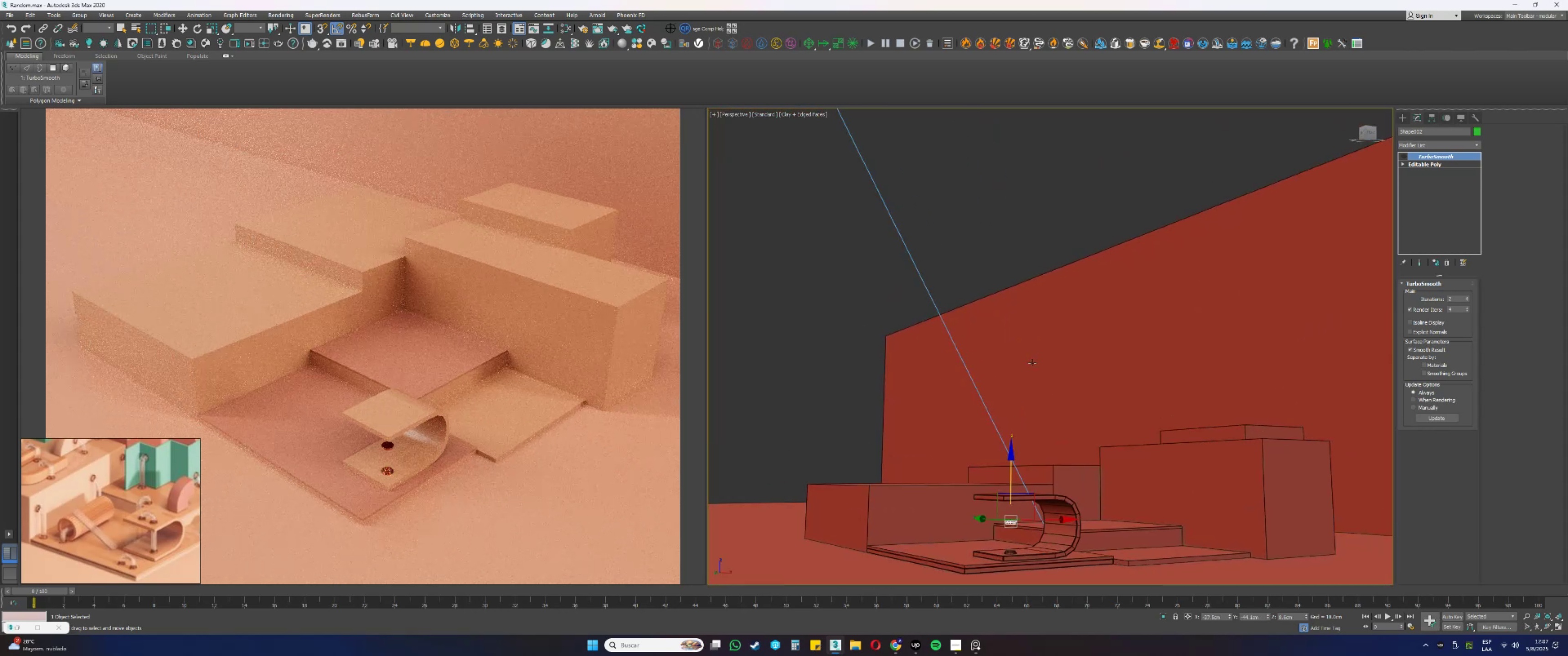 
scroll: coordinate [976, 524], scroll_direction: up, amount: 4.0
 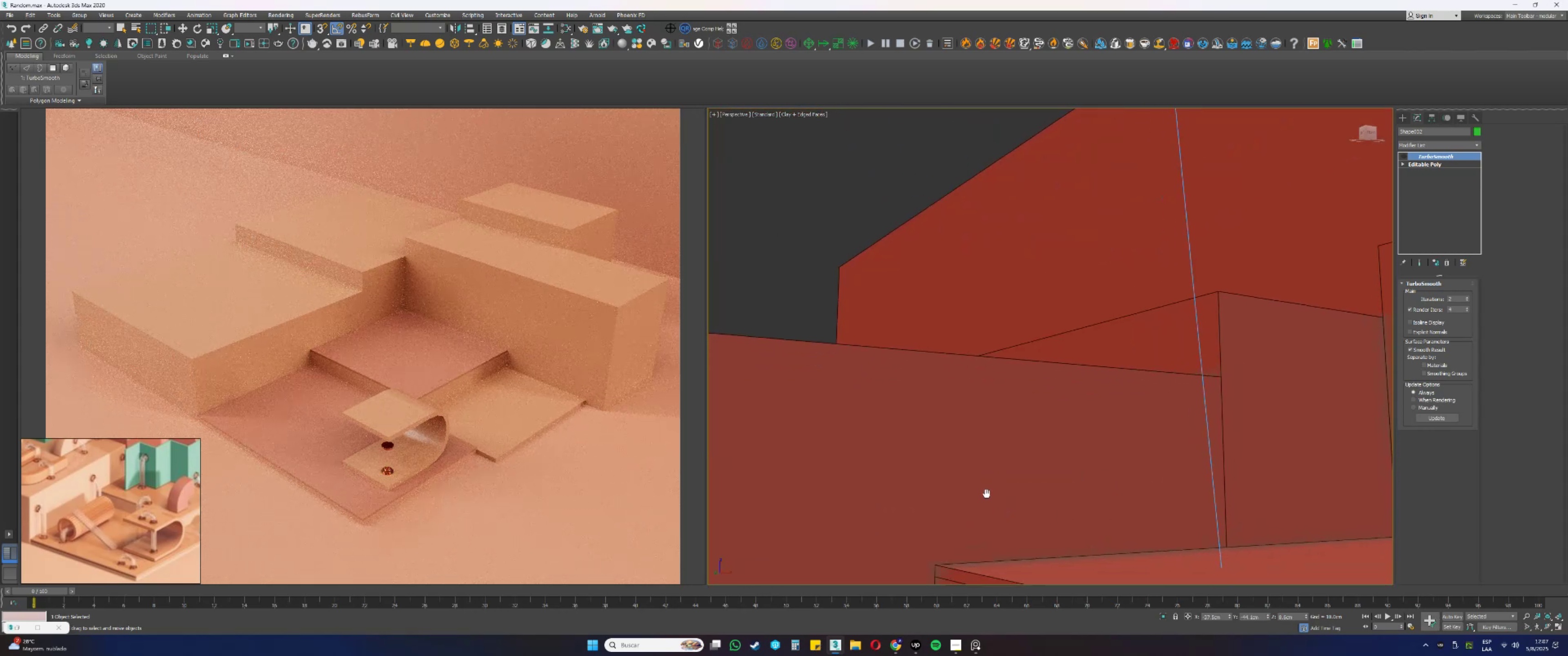 
scroll: coordinate [999, 467], scroll_direction: down, amount: 2.0
 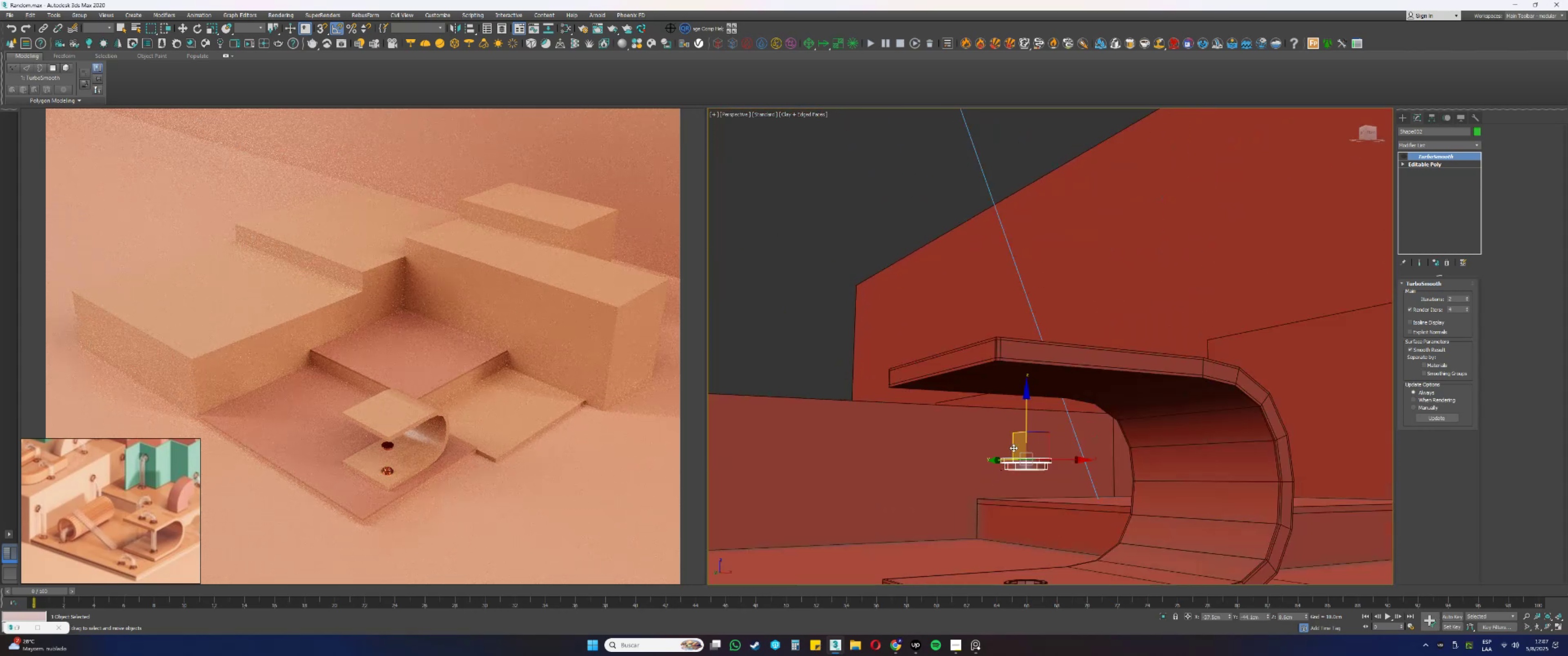 
scroll: coordinate [1016, 446], scroll_direction: up, amount: 1.0
 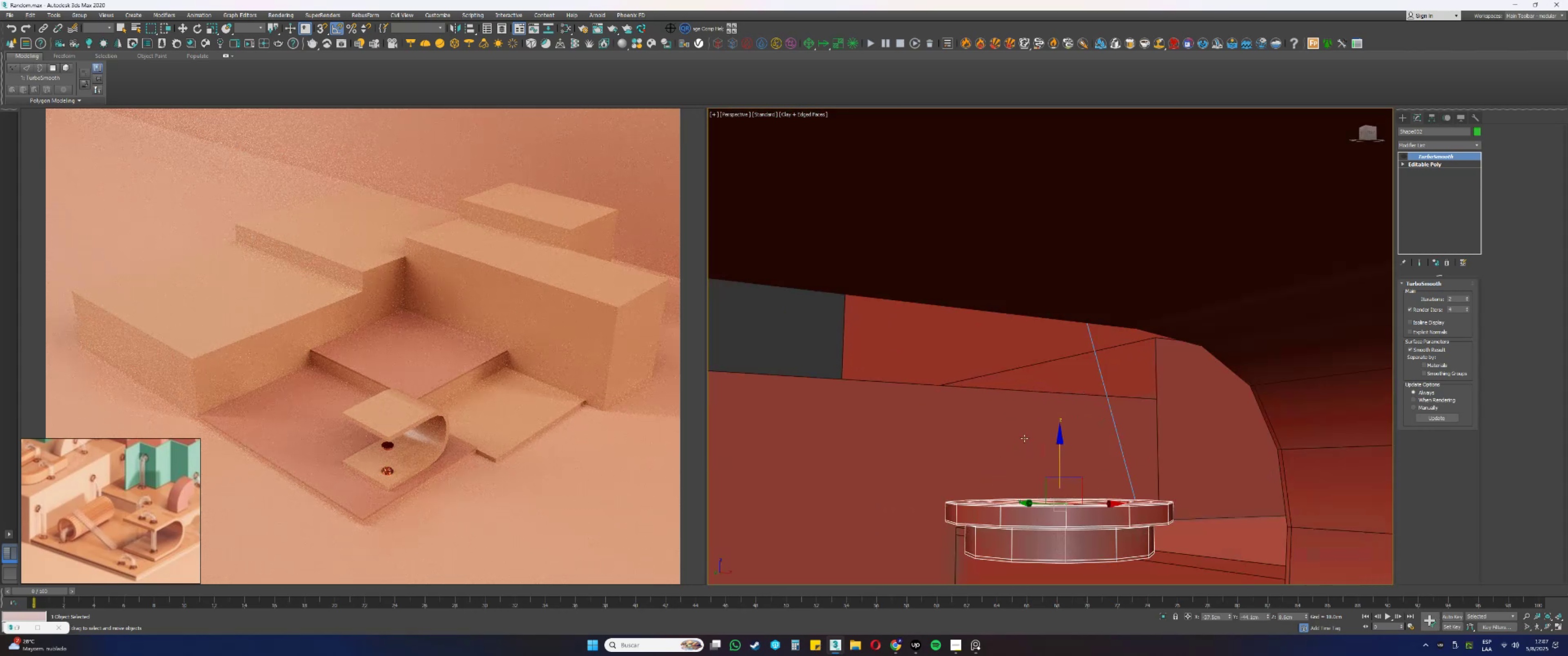 
scroll: coordinate [1026, 438], scroll_direction: down, amount: 1.0
 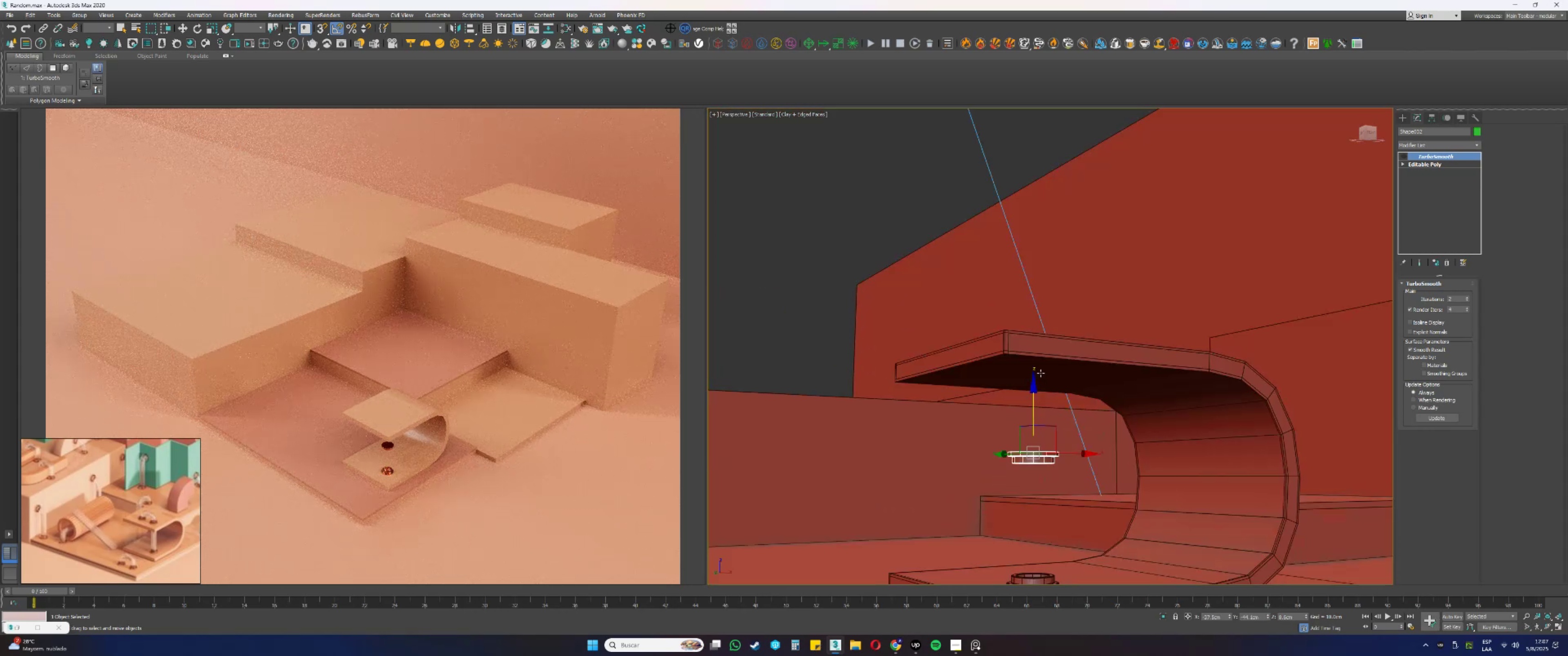 
hold_key(key=AltLeft, duration=0.37)
scroll: coordinate [1029, 401], scroll_direction: up, amount: 2.0
 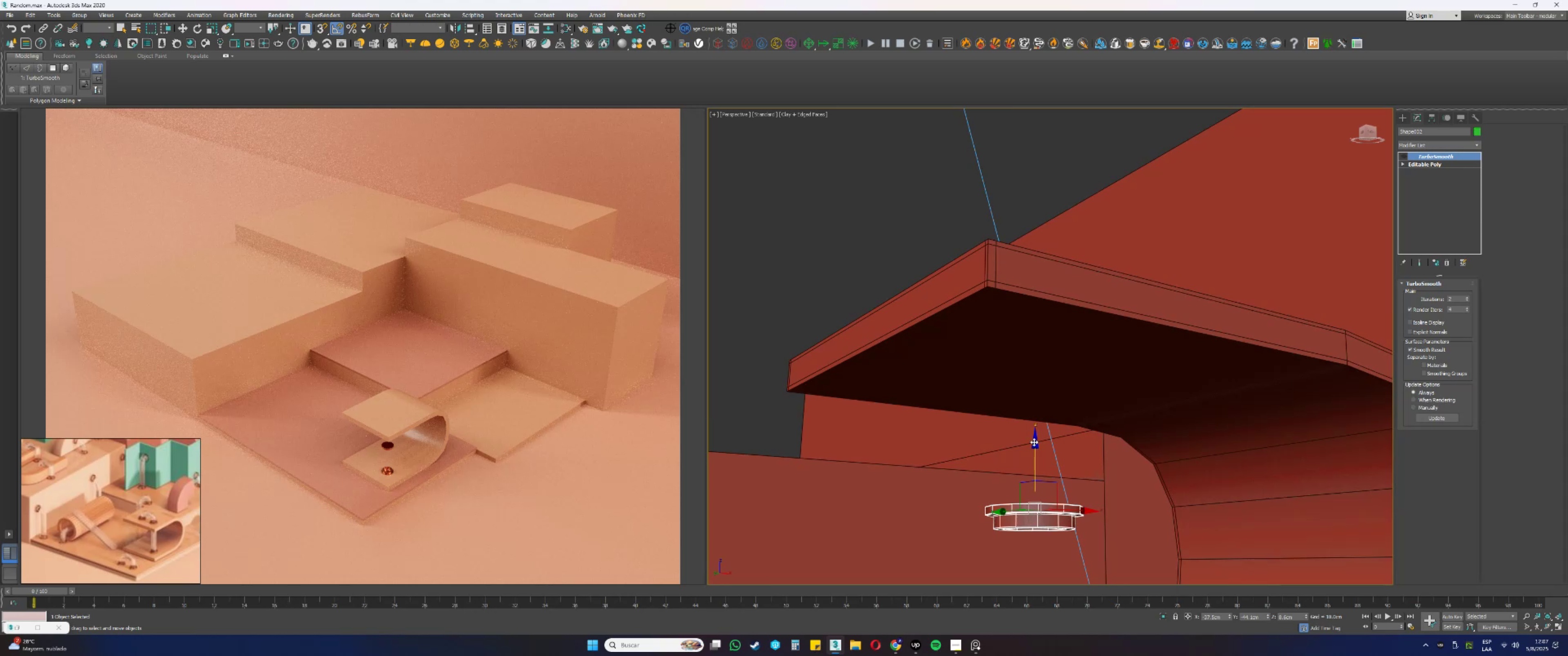 
left_click_drag(start_coordinate=[1033, 453], to_coordinate=[987, 287])
 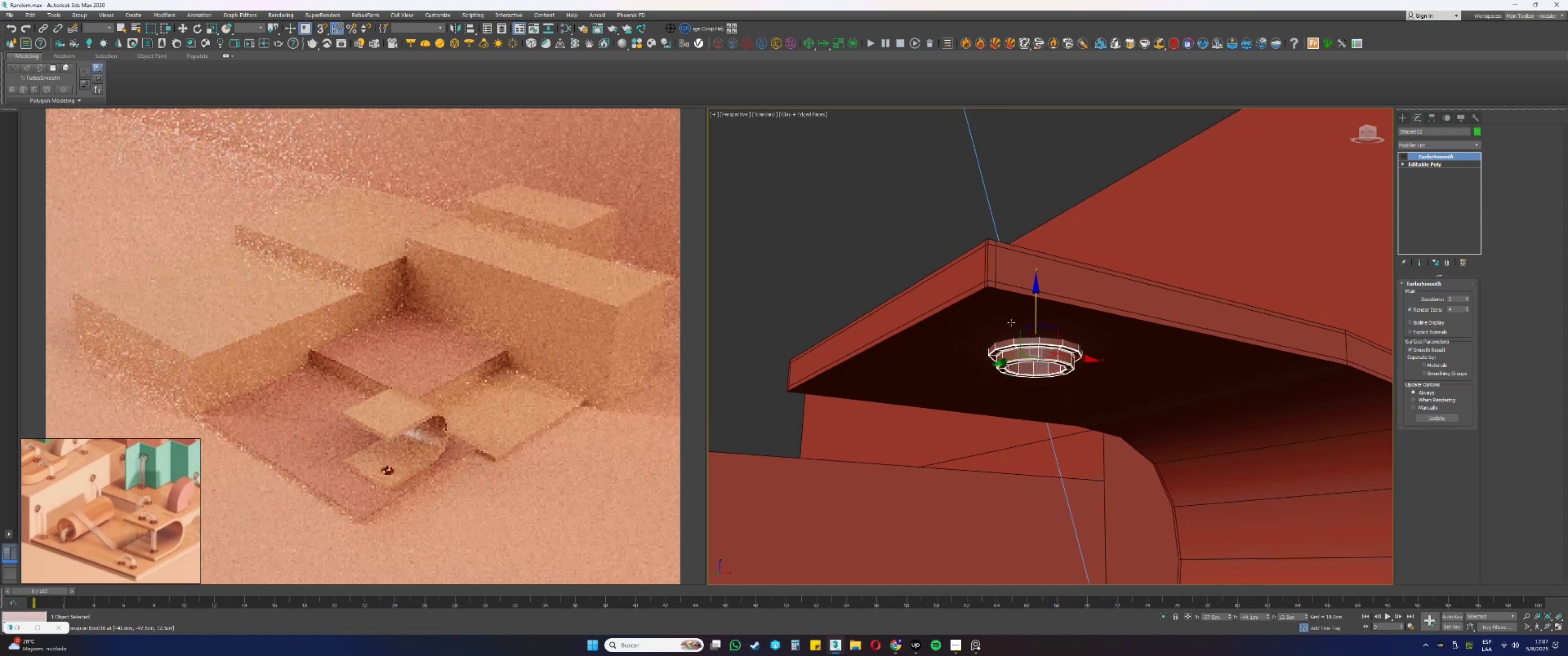 
type(ssss[F3][F3][Delete])
 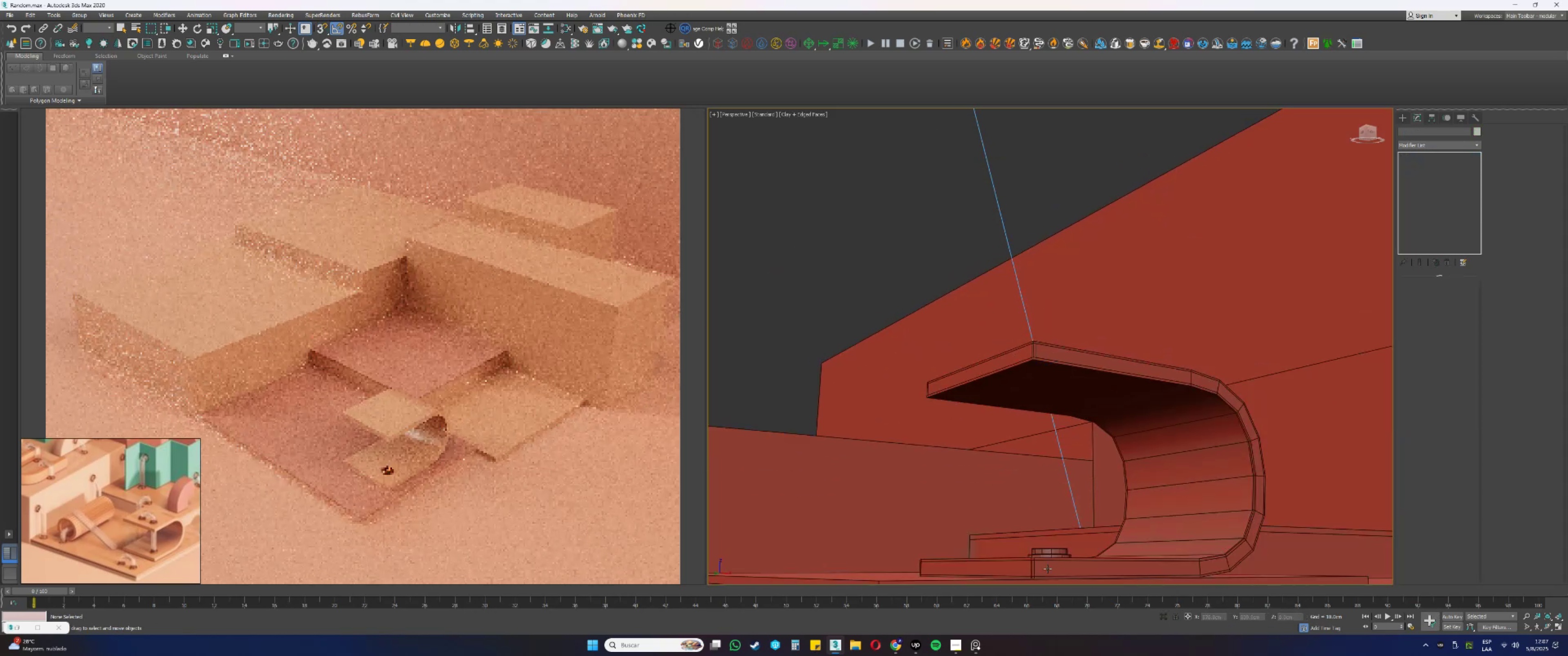 
scroll: coordinate [1035, 353], scroll_direction: up, amount: 2.0
 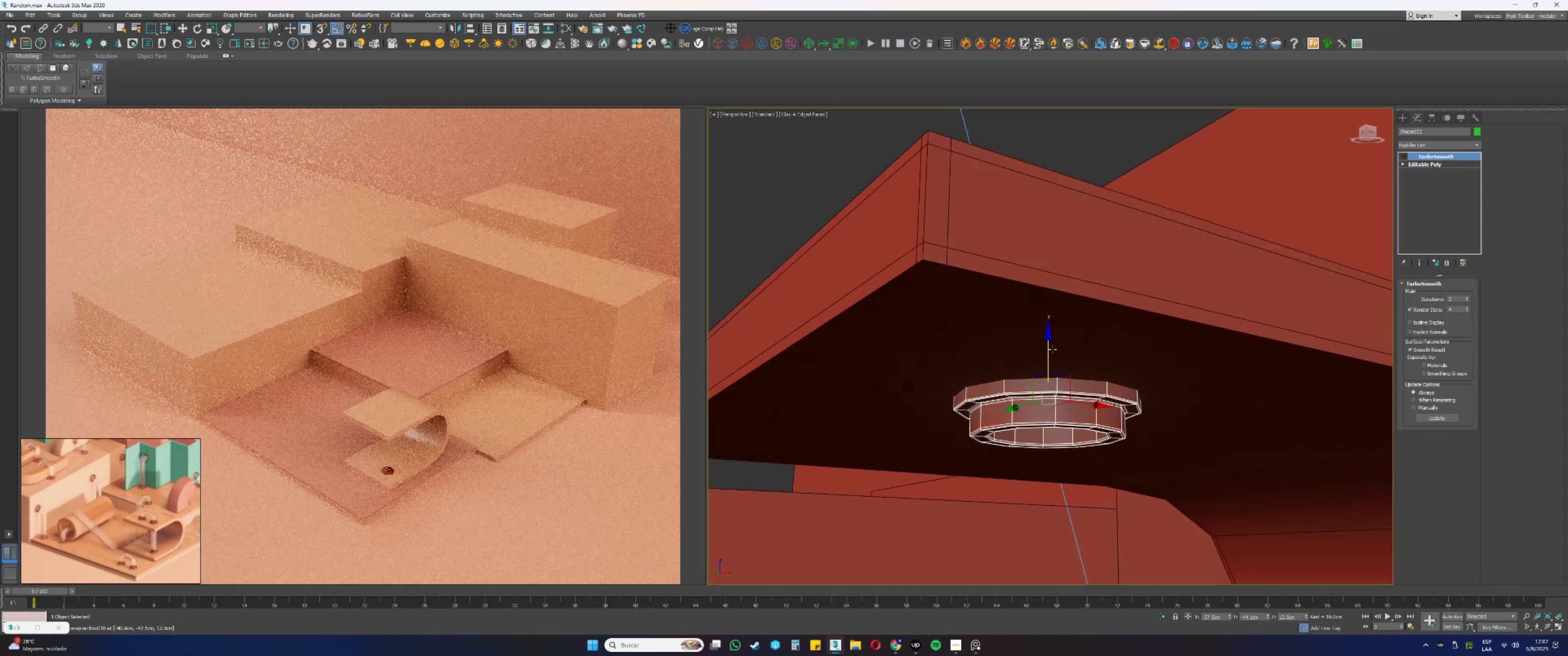 
left_click_drag(start_coordinate=[1047, 345], to_coordinate=[924, 257])
 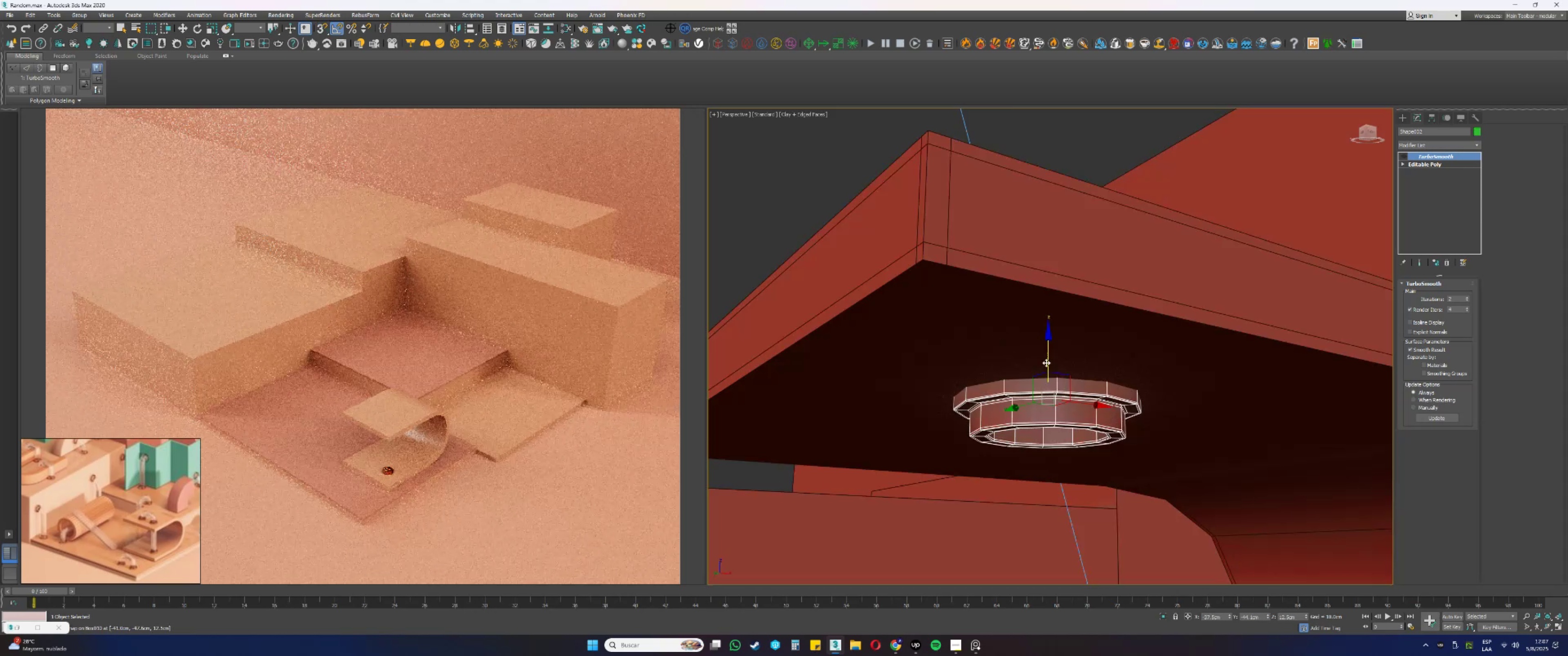 
left_click_drag(start_coordinate=[1047, 356], to_coordinate=[1047, 379])
 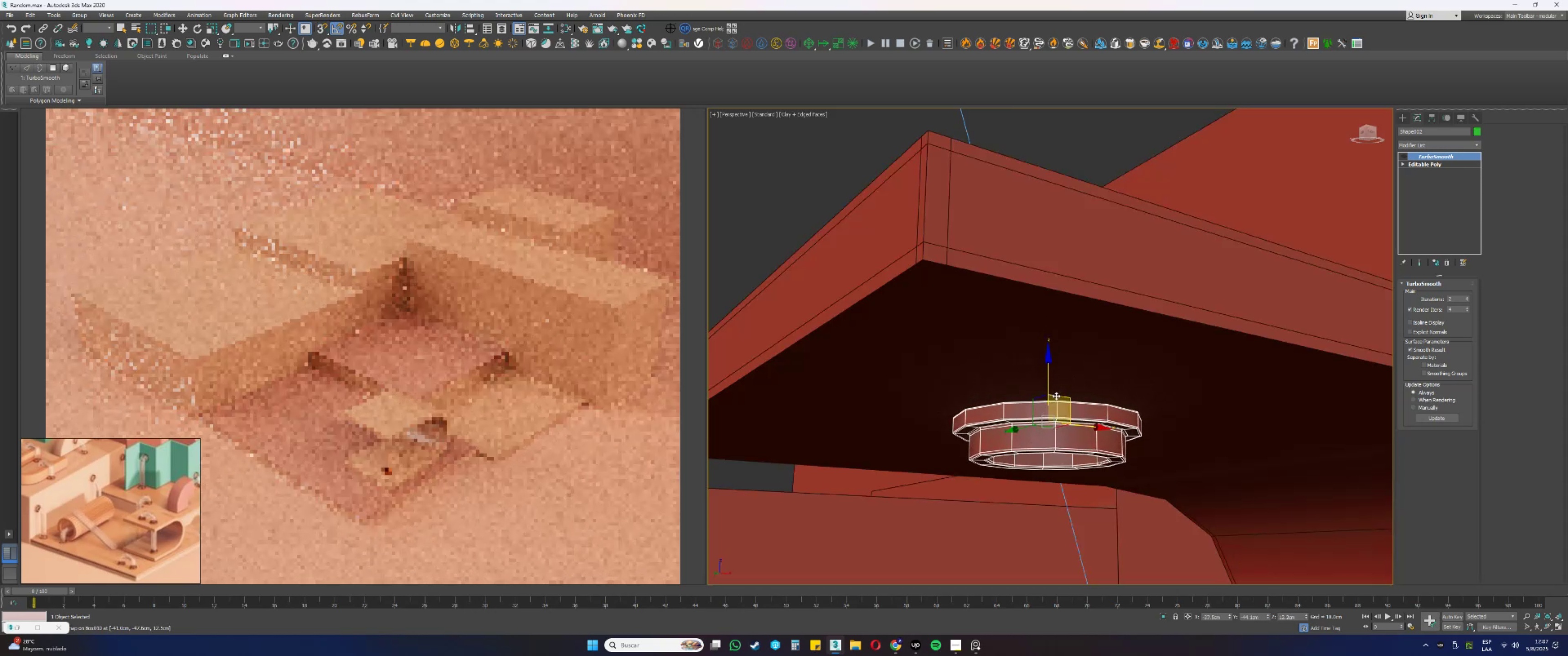 
scroll: coordinate [1050, 375], scroll_direction: down, amount: 4.0
 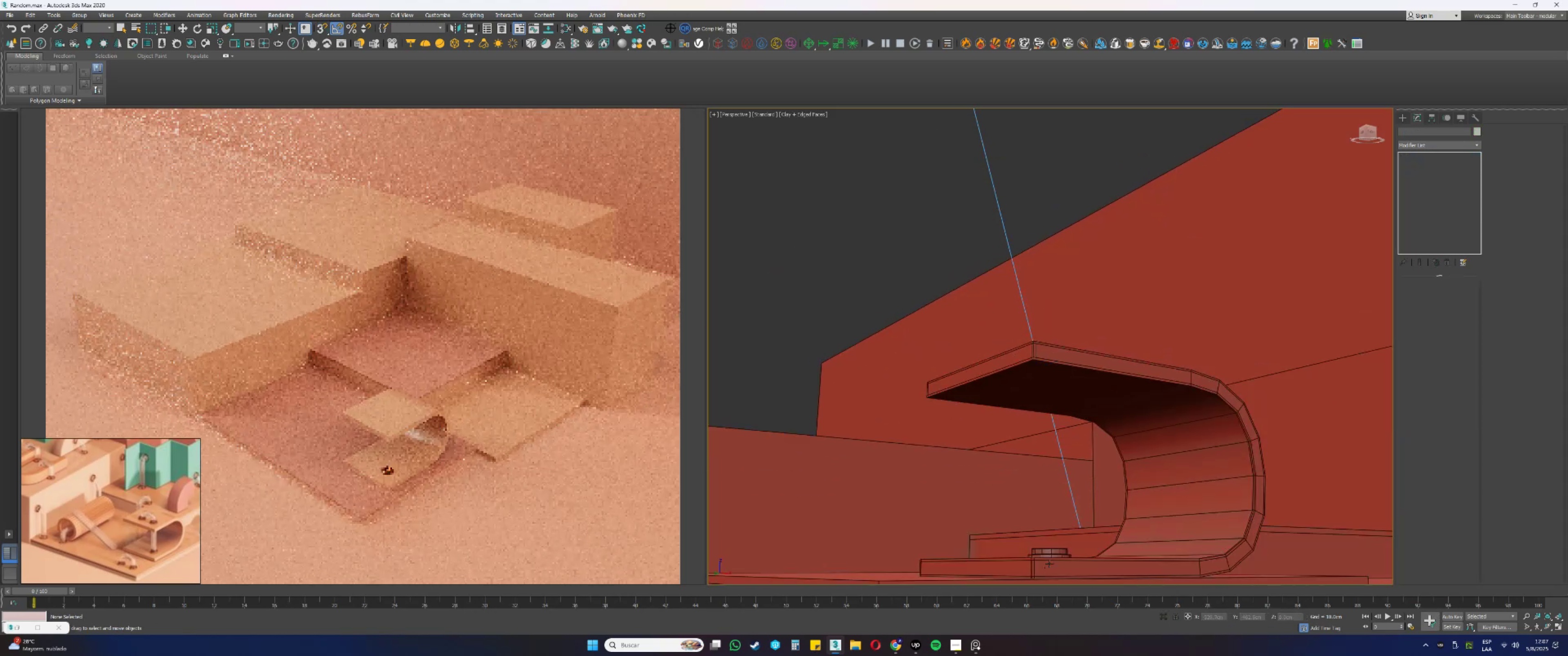 
left_click([1044, 554])
 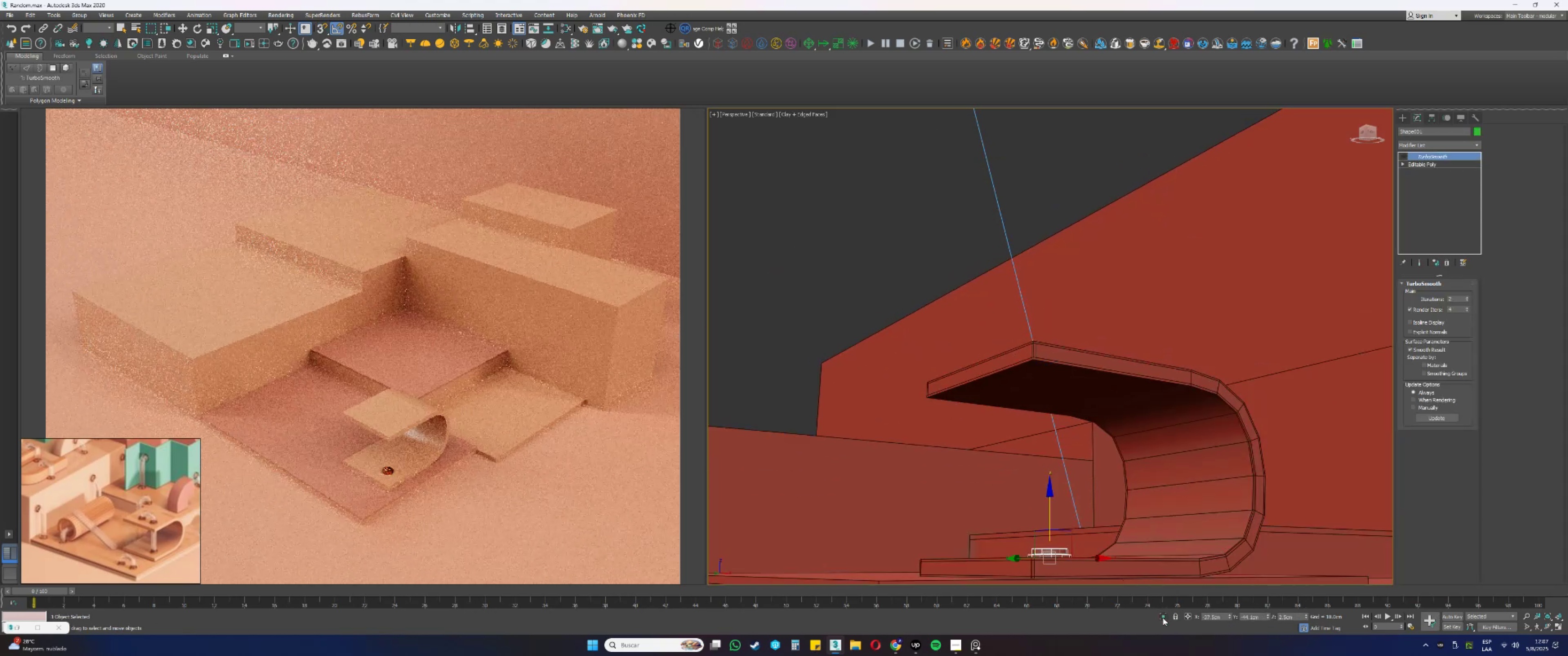 
key(Alt+AltLeft)
 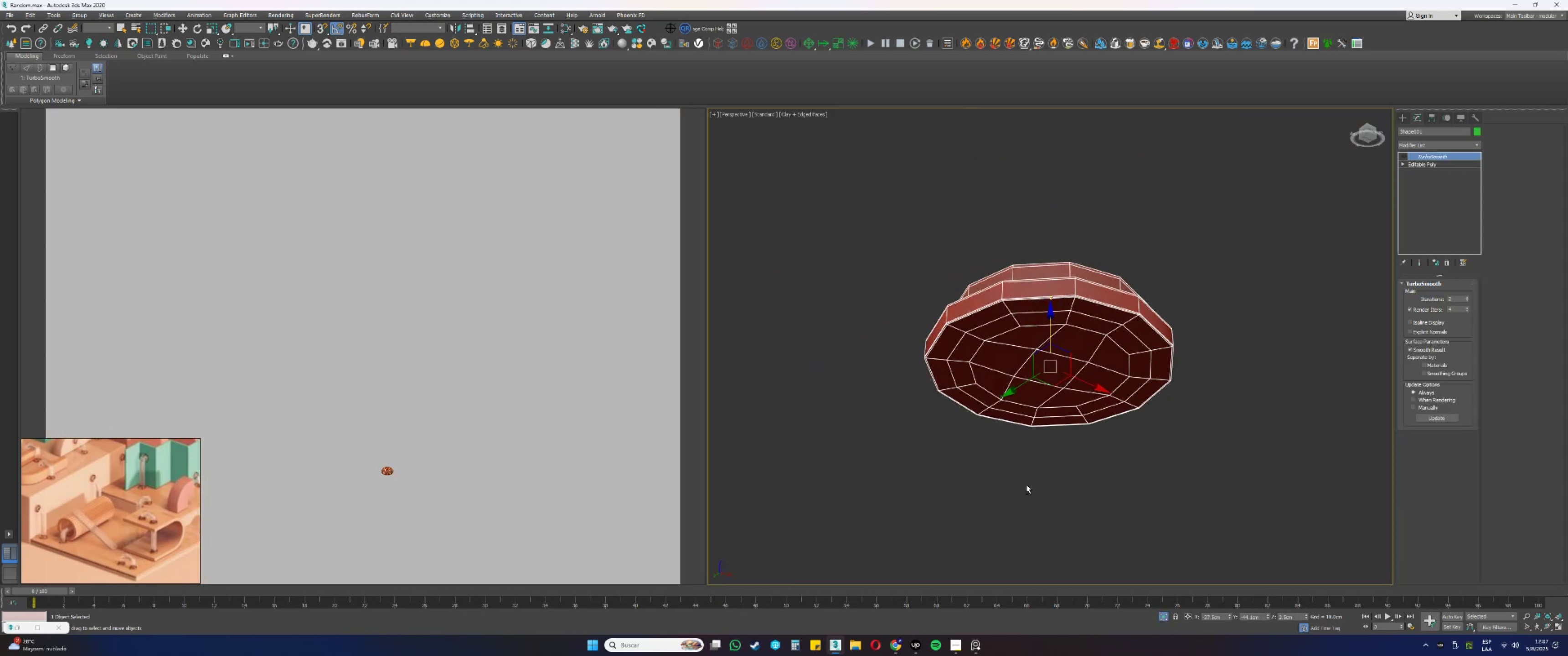 
scroll: coordinate [1048, 355], scroll_direction: up, amount: 3.0
 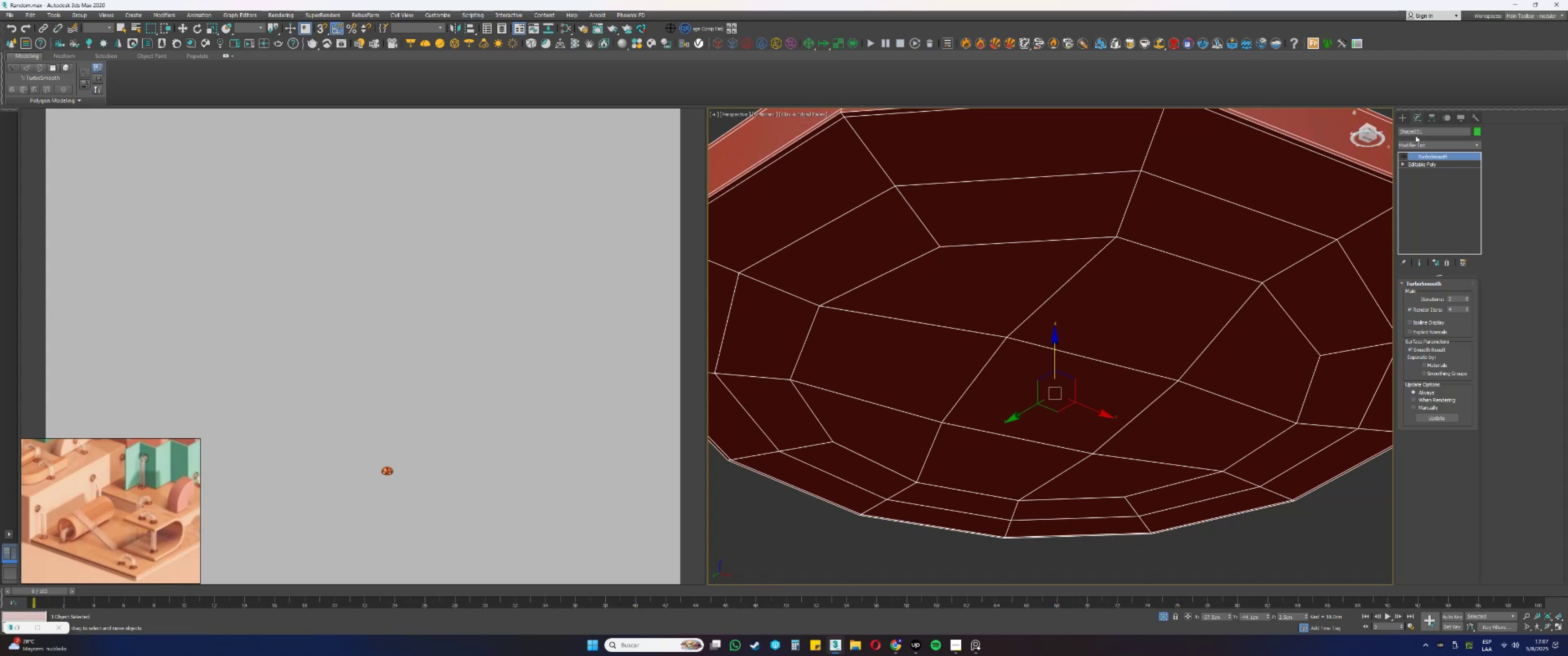 
left_click([1437, 117])
 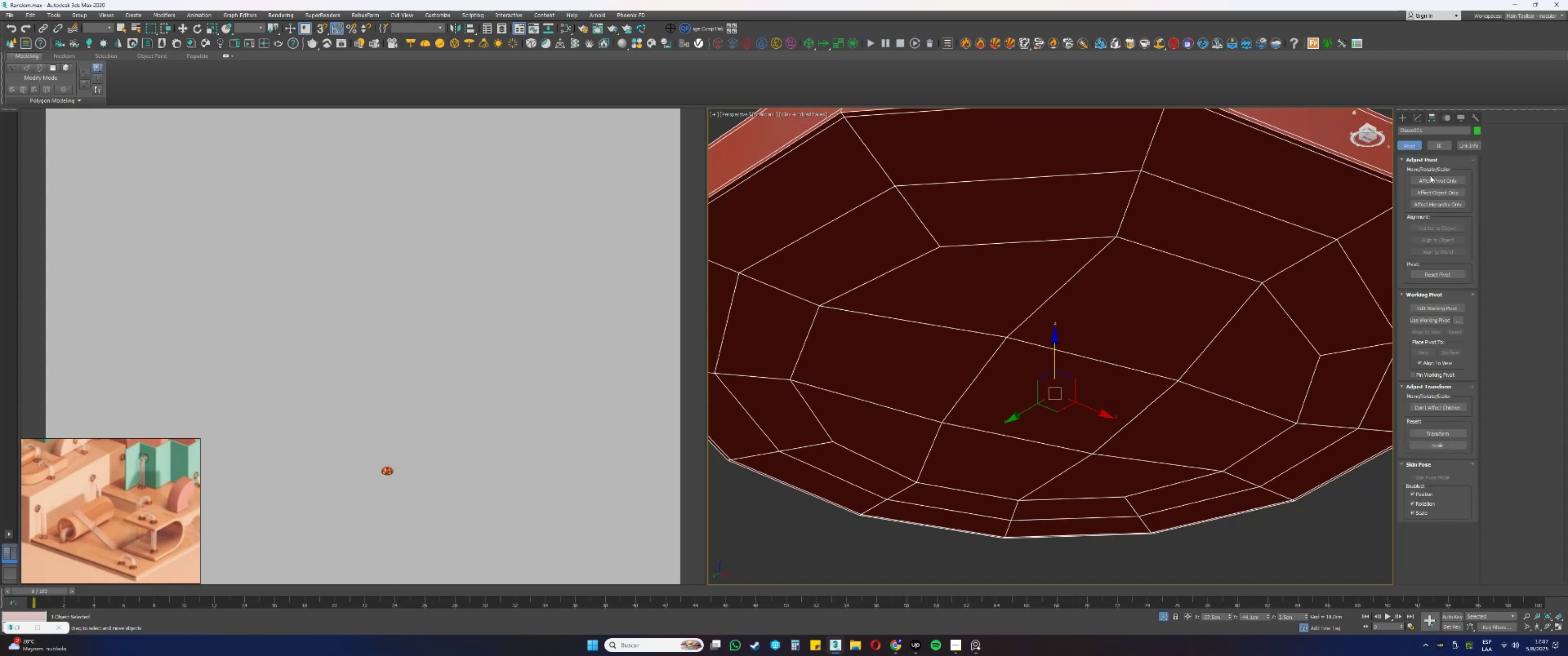 
double_click([1429, 181])
 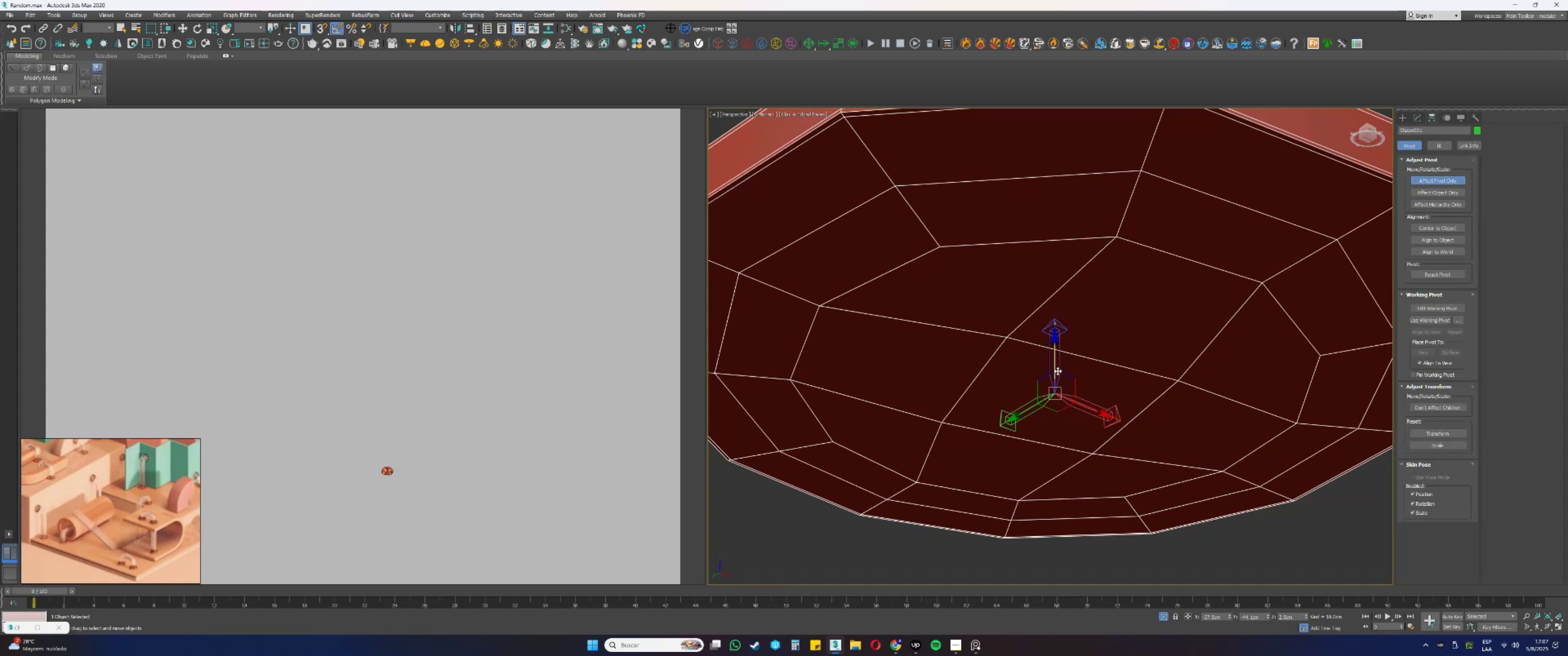 
left_click_drag(start_coordinate=[1054, 359], to_coordinate=[942, 425])
 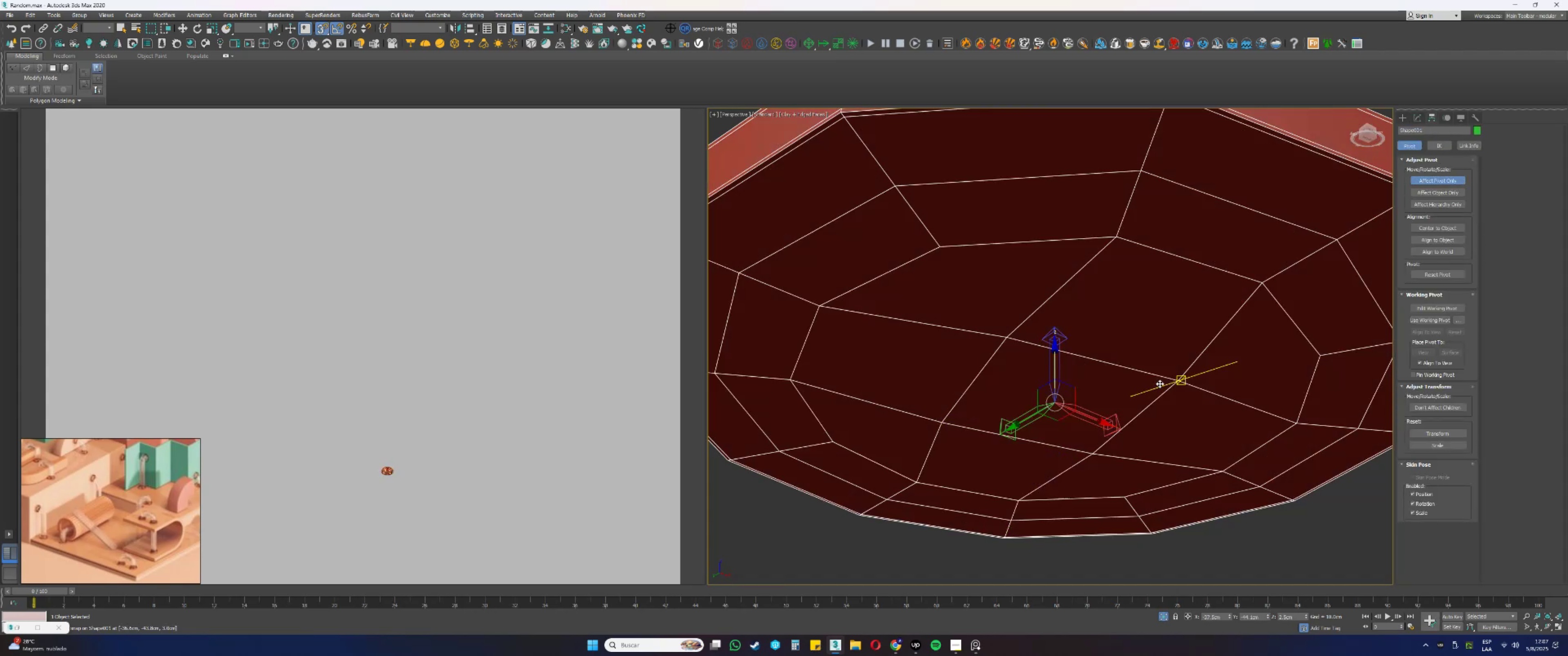 
key(F3)
 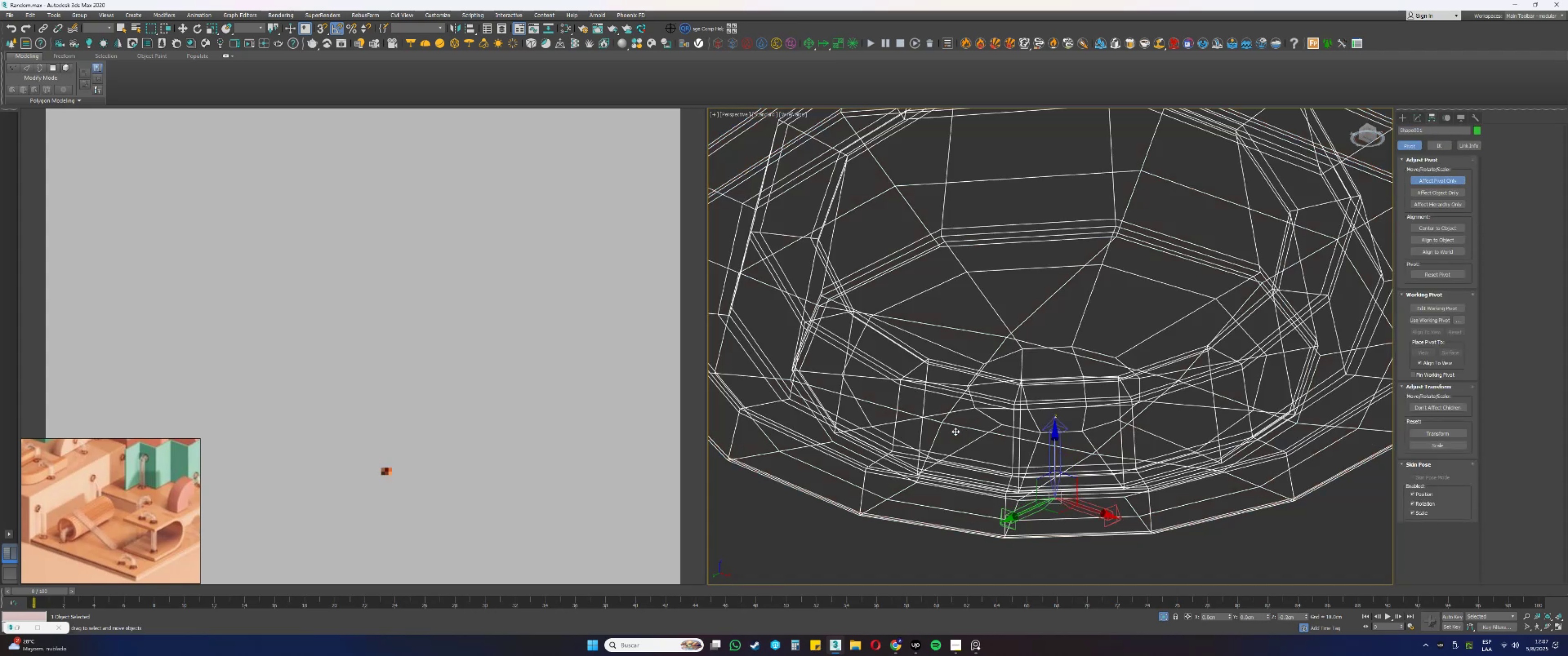 
key(S)
 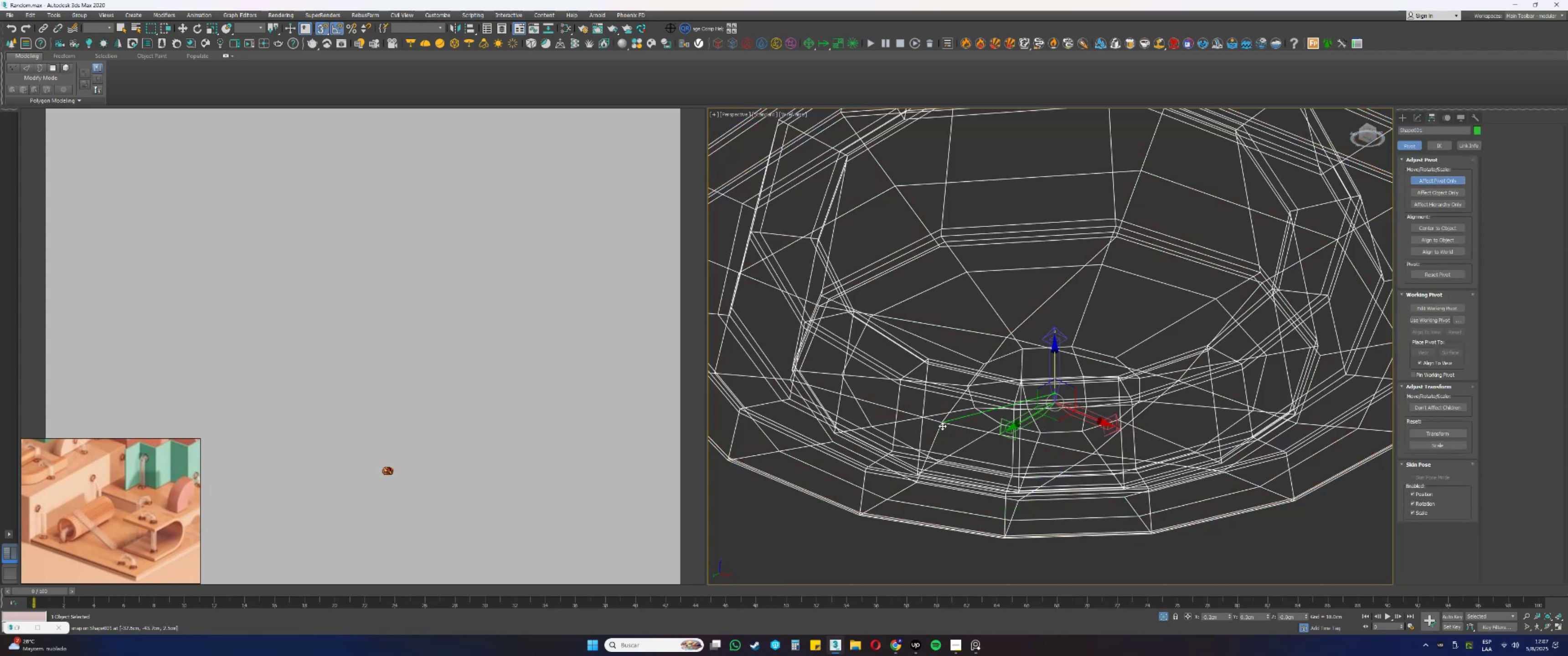 
key(F3)
 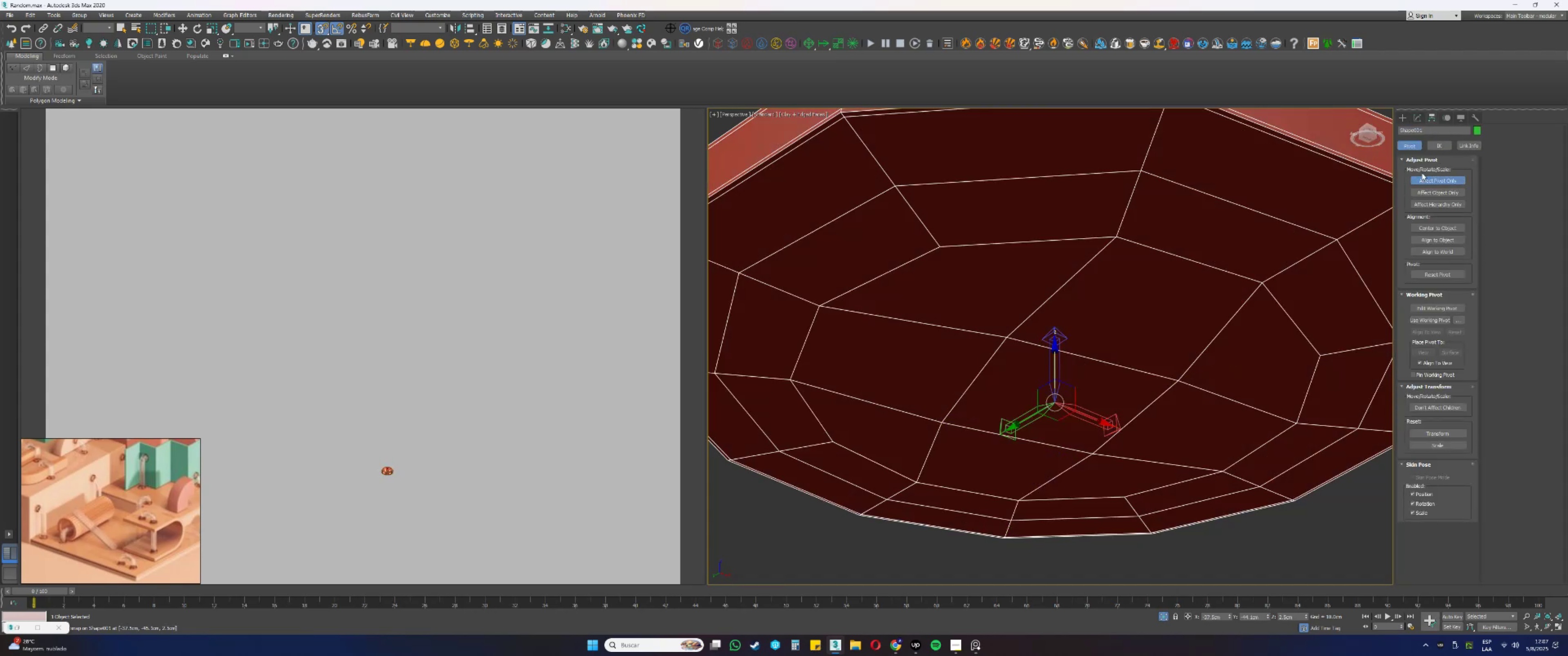 
double_click([1423, 176])
 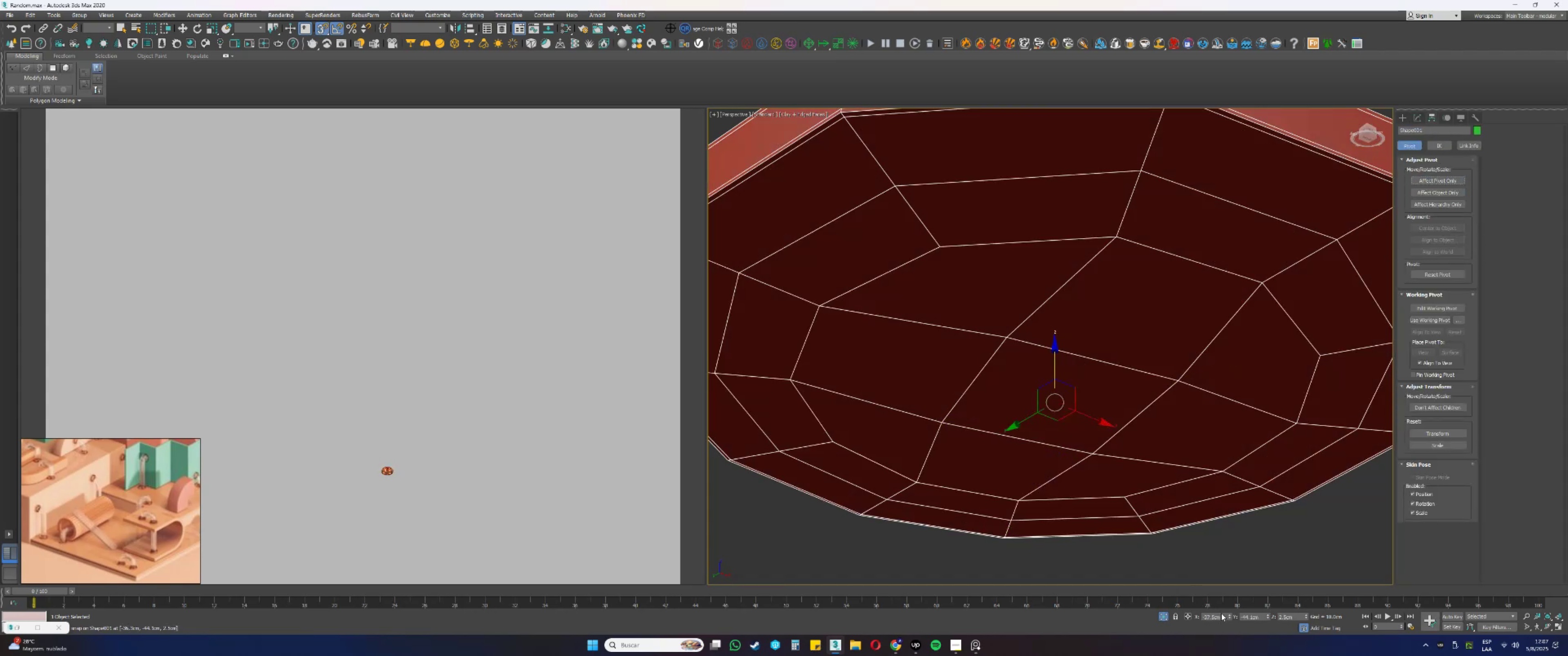 
left_click([1162, 618])
 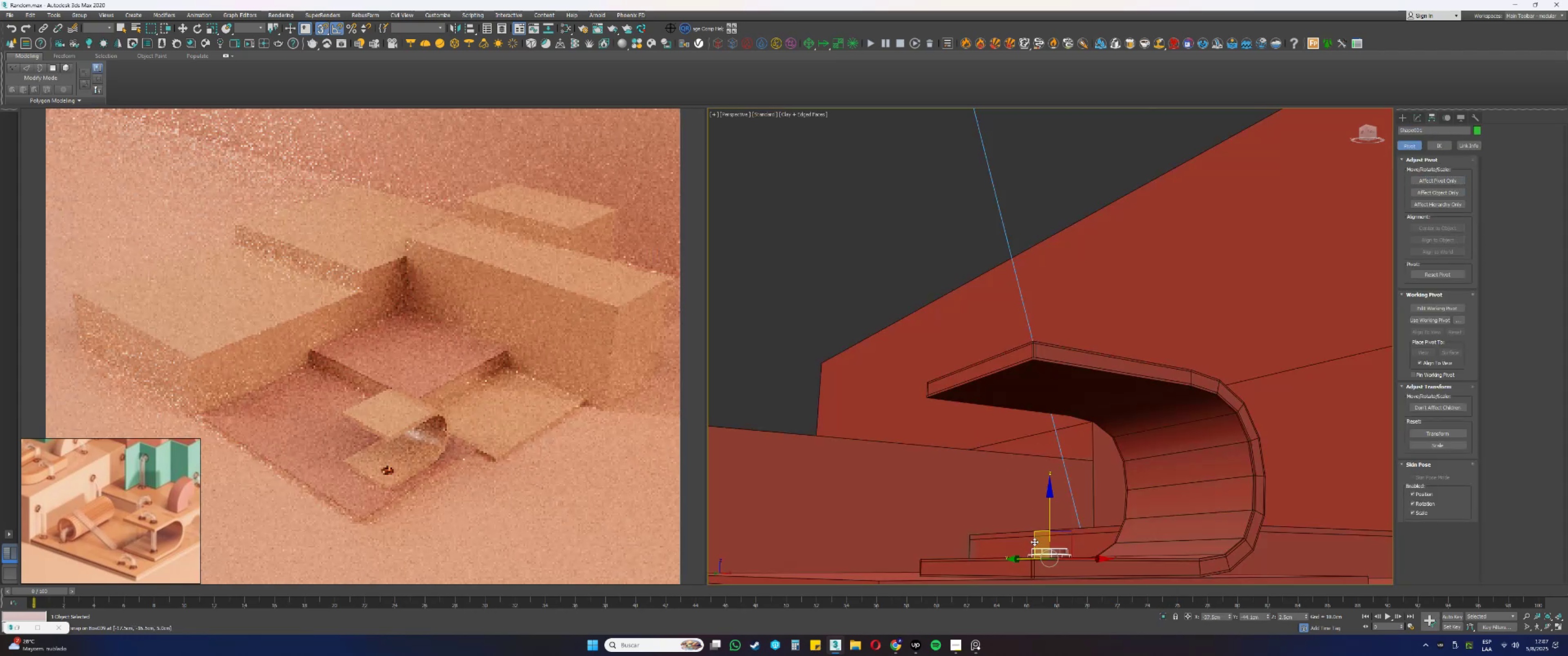 
hold_key(key=ShiftLeft, duration=0.49)
left_click_drag(start_coordinate=[1050, 516], to_coordinate=[997, 255])
 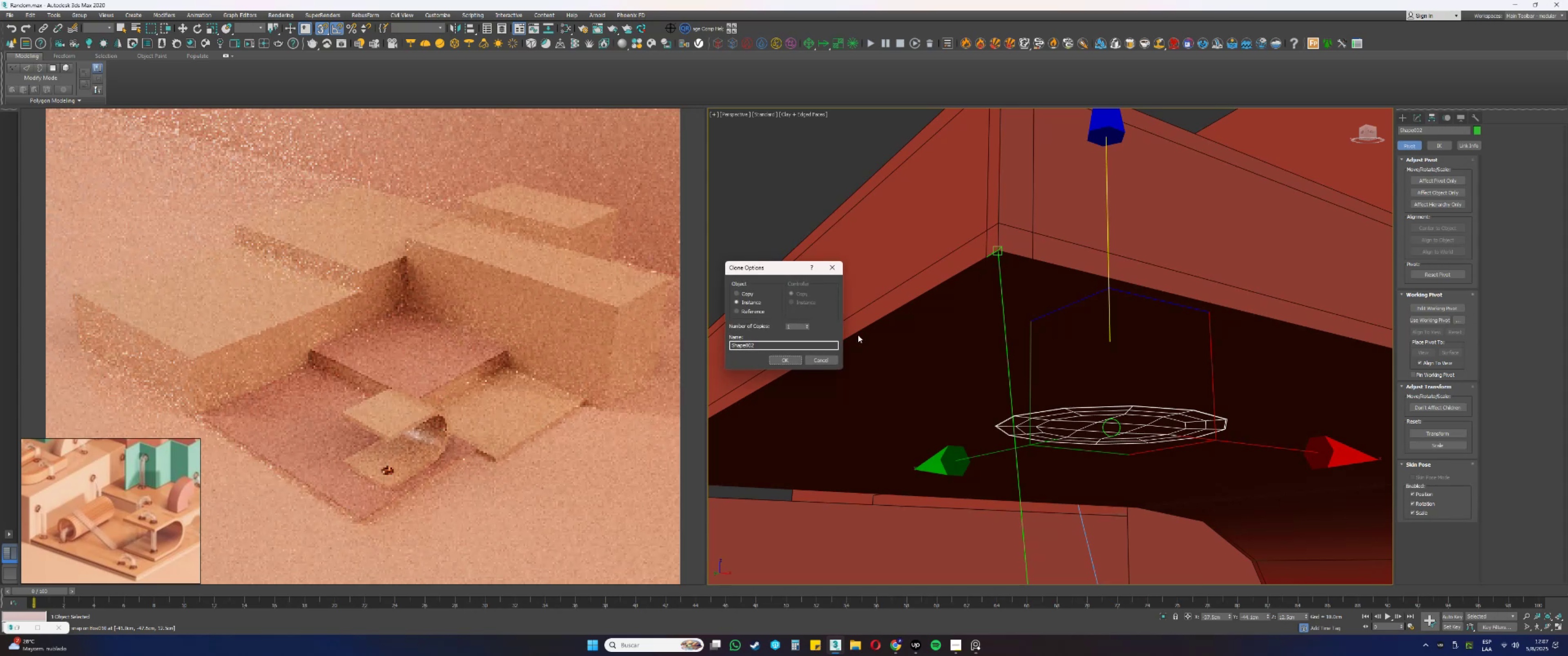 
scroll: coordinate [1037, 370], scroll_direction: up, amount: 5.0
 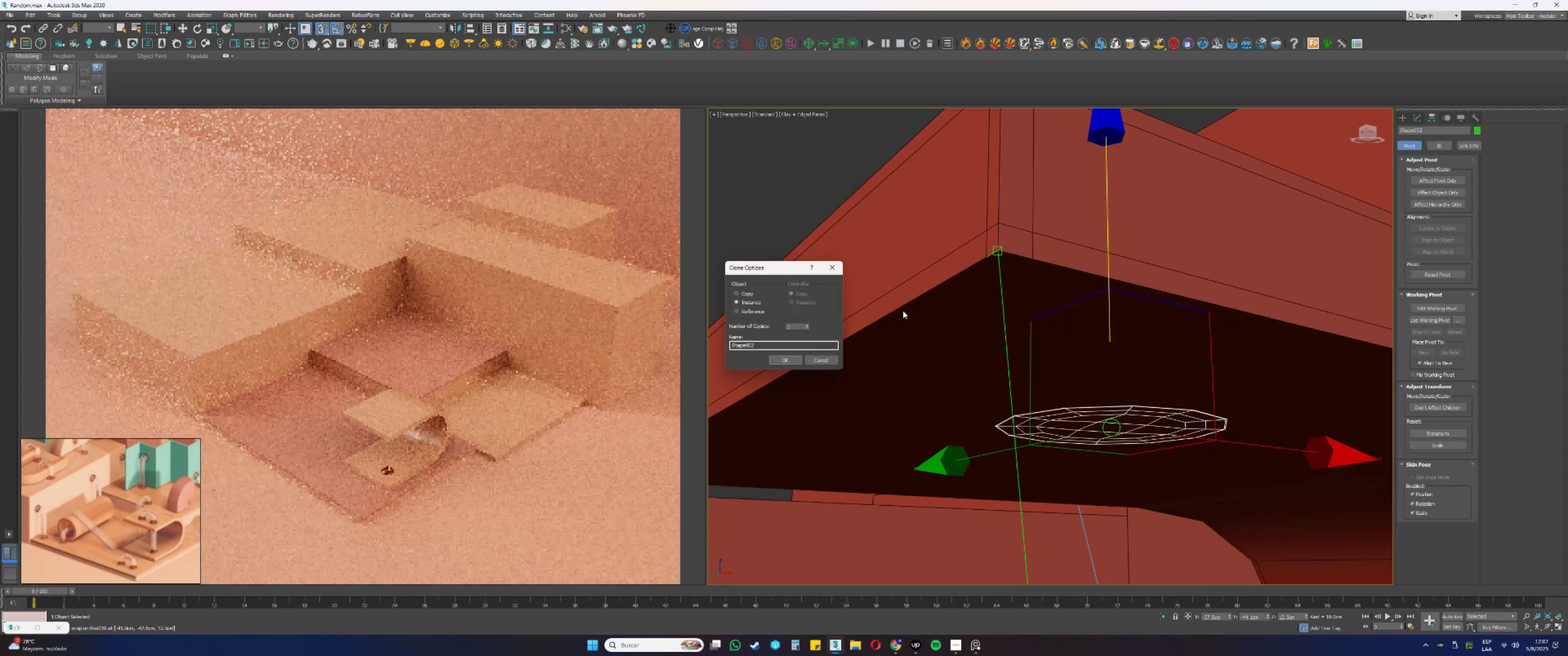 
left_click([773, 358])
 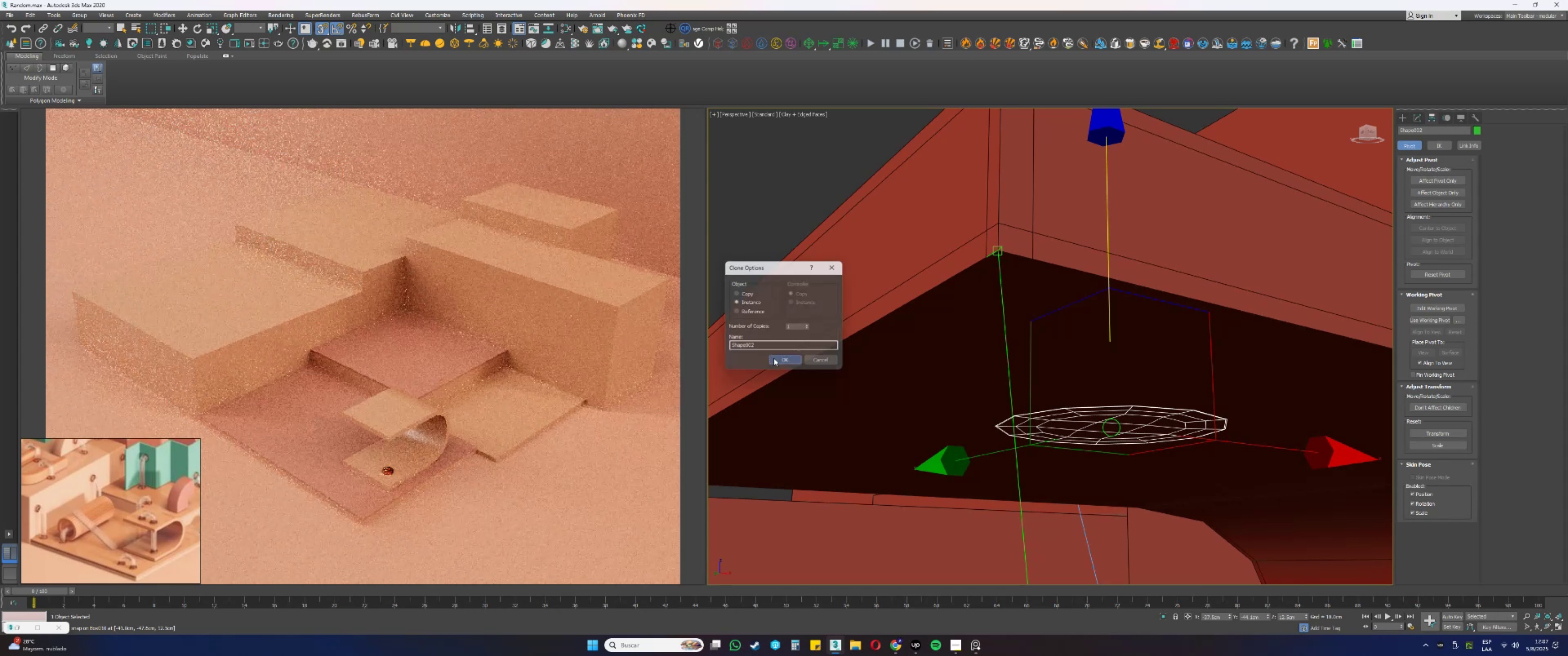 
type(se)
 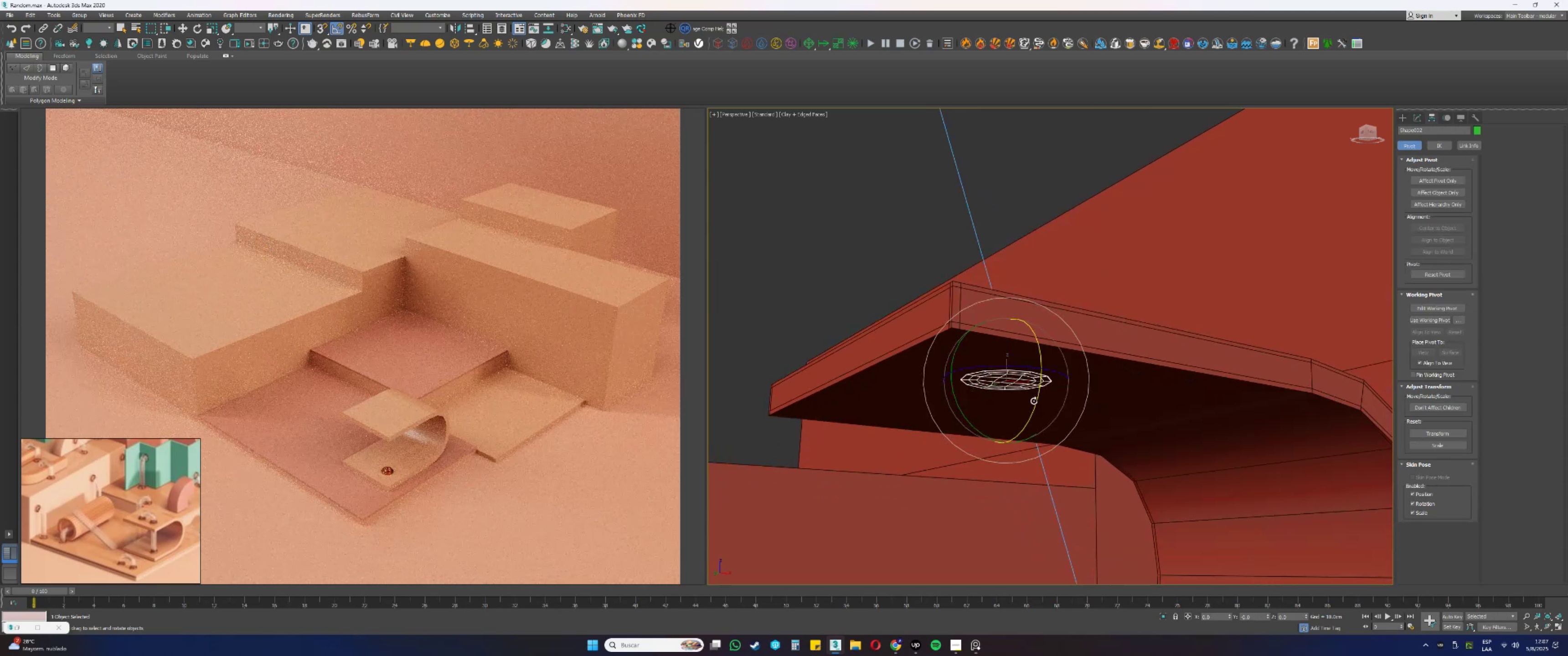 
scroll: coordinate [938, 350], scroll_direction: down, amount: 3.0
 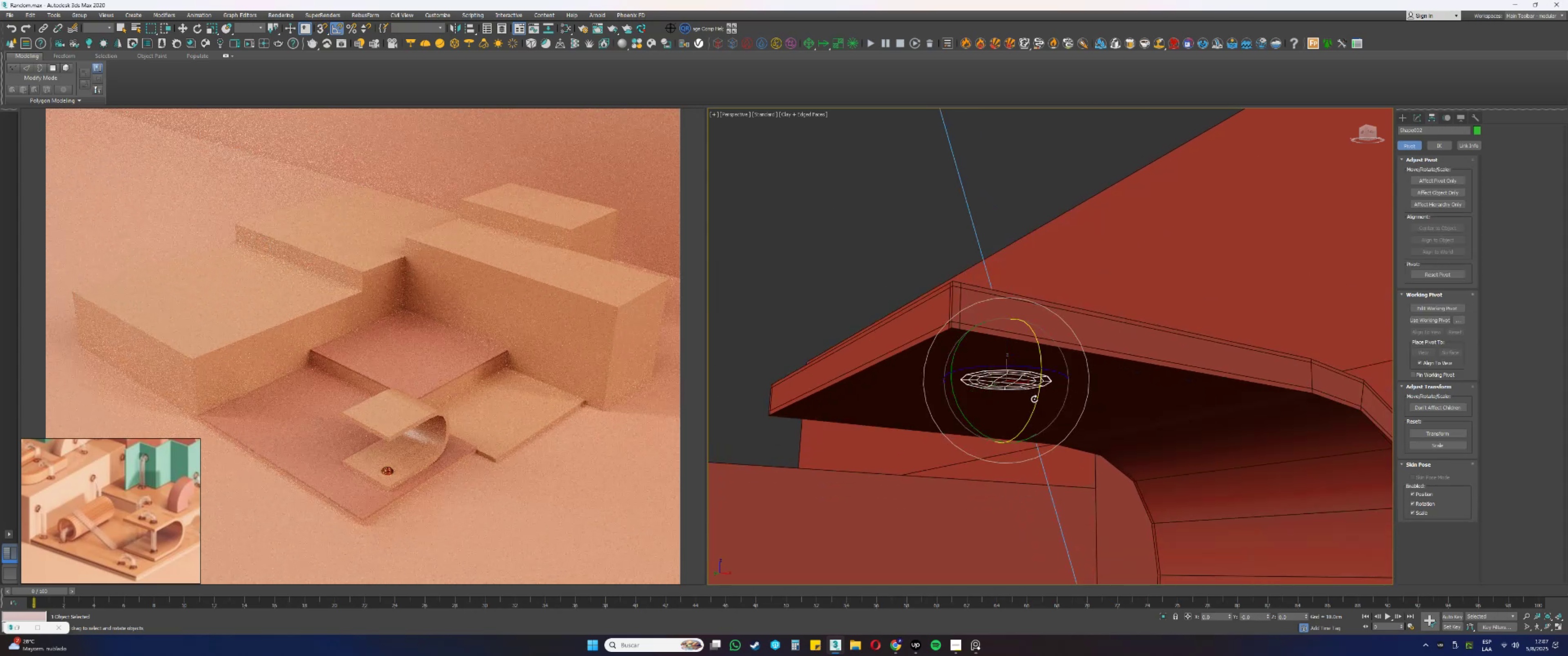 
left_click_drag(start_coordinate=[1036, 407], to_coordinate=[1083, 337])
 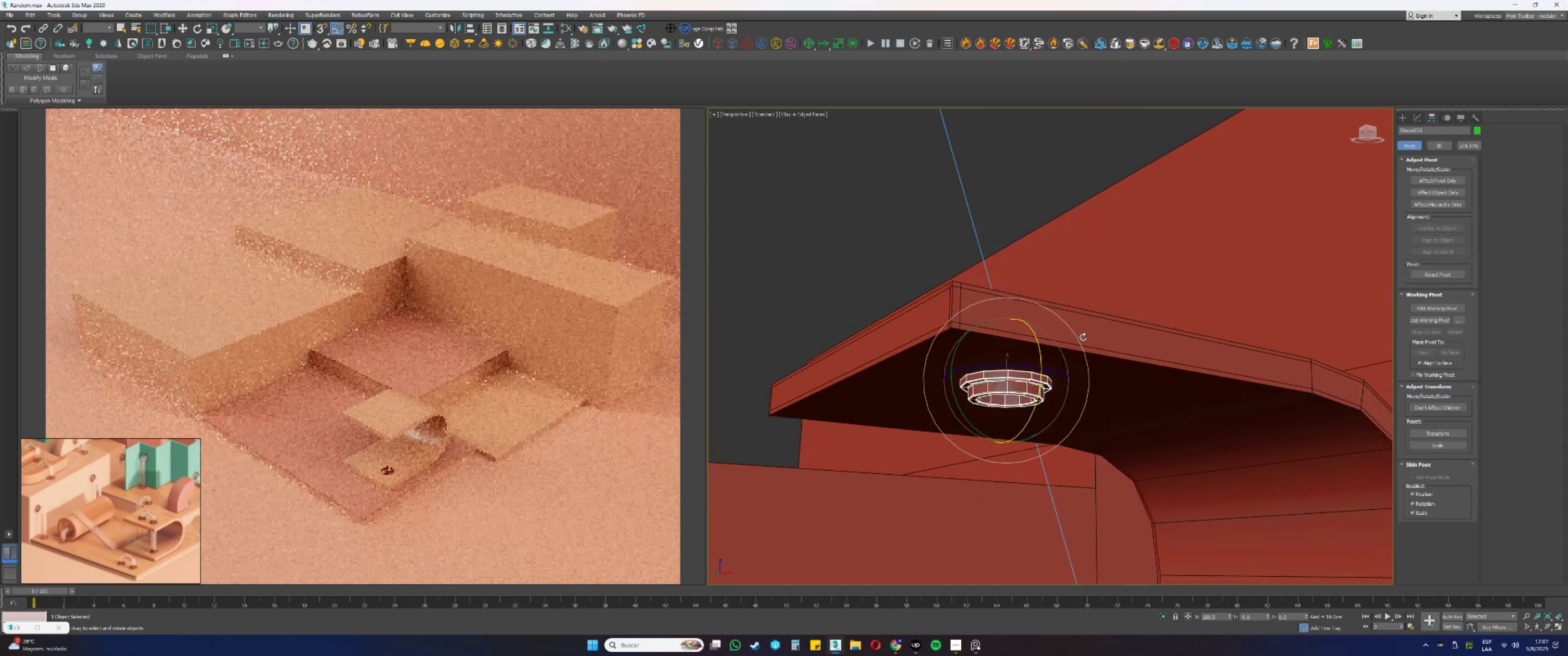 
scroll: coordinate [1083, 337], scroll_direction: down, amount: 1.0
 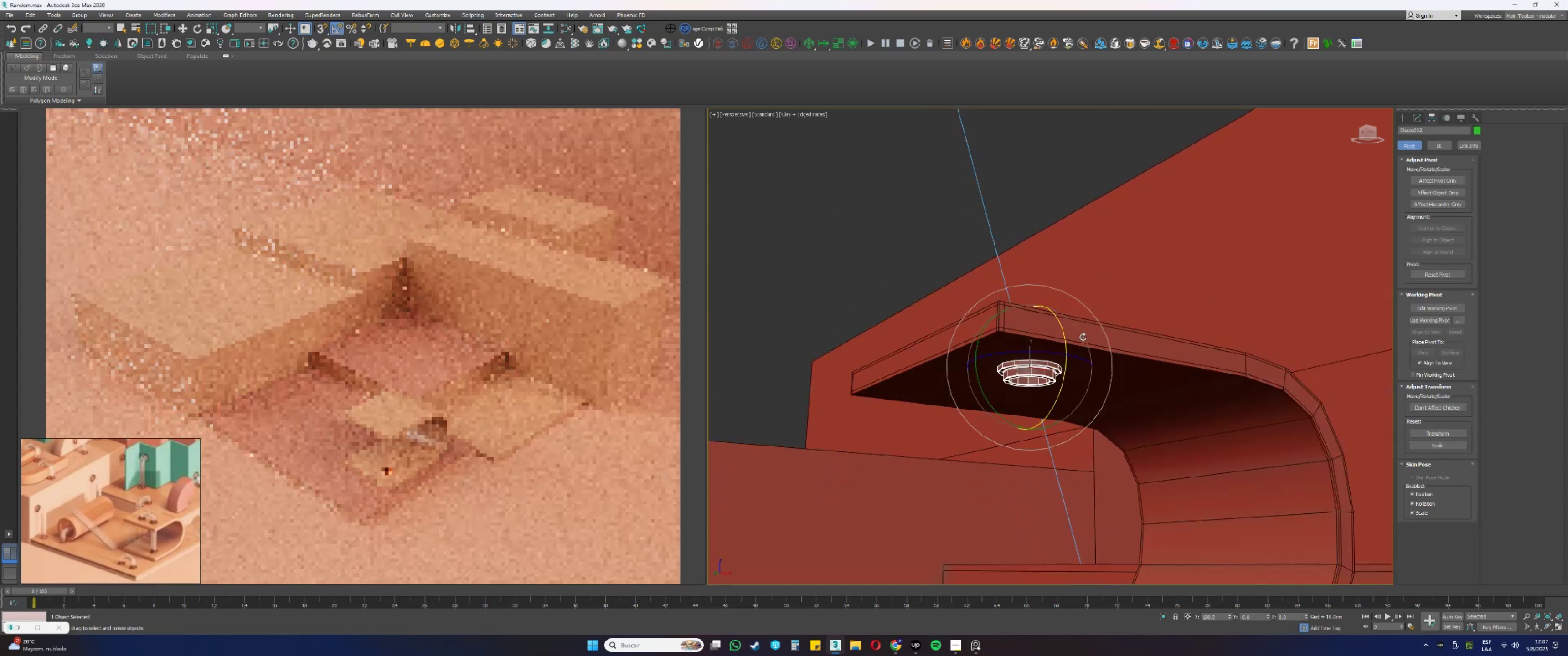 
hold_key(key=AltLeft, duration=0.63)
 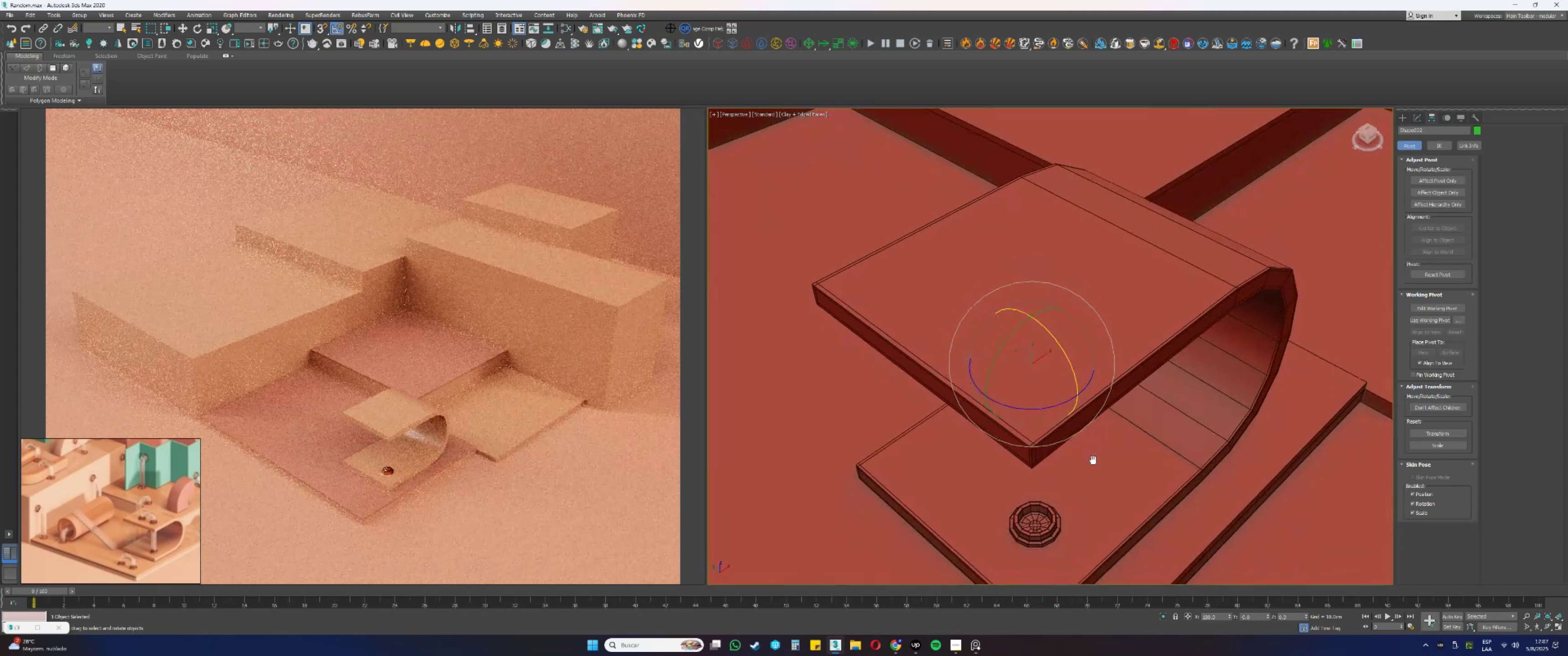 
key(Alt+AltLeft)
 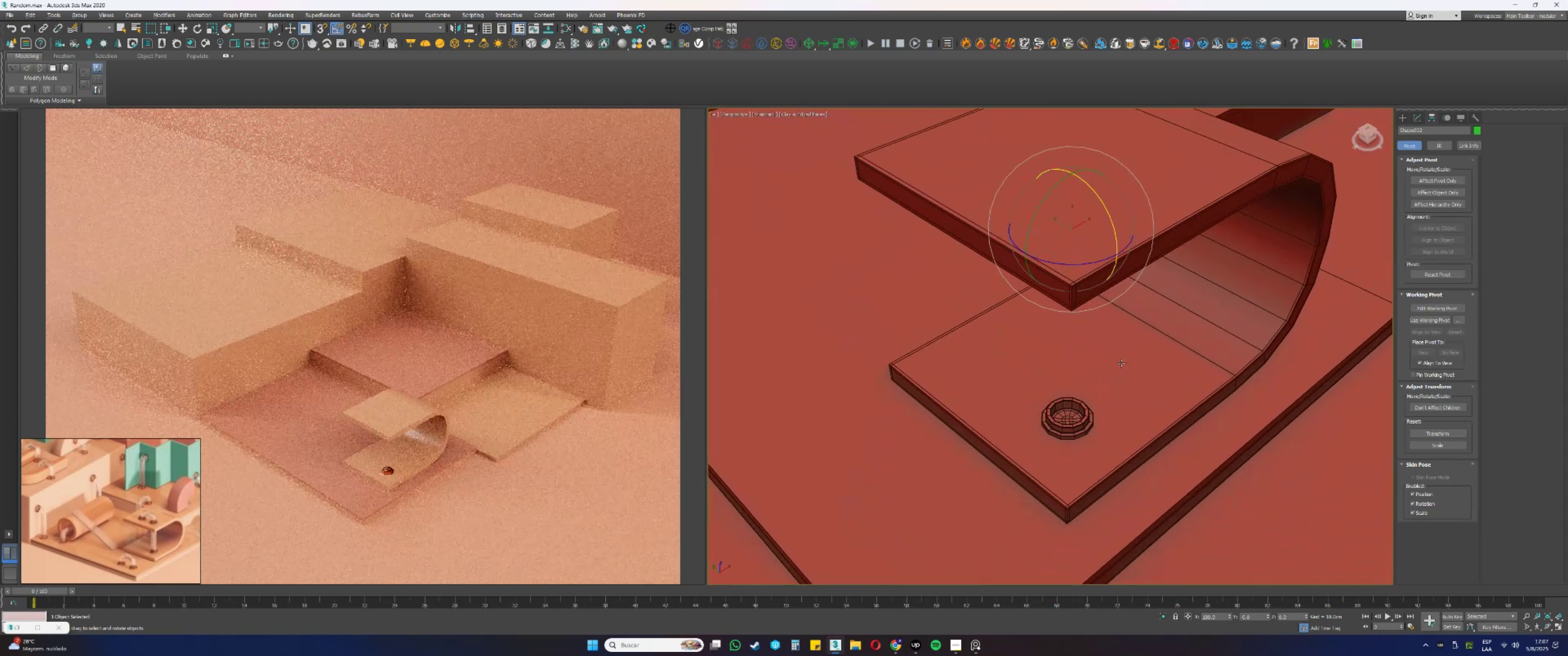 
hold_key(key=AltLeft, duration=1.53)
 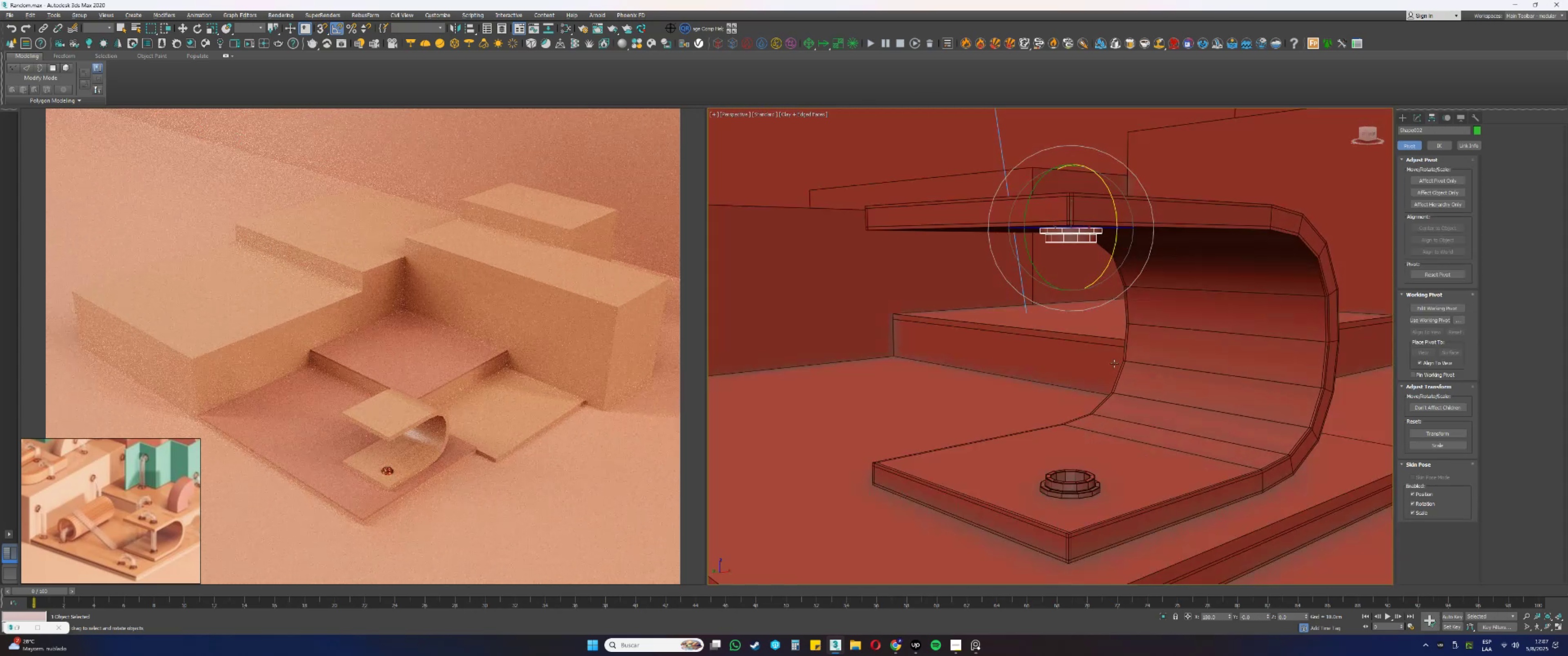 
key(Alt+AltLeft)
 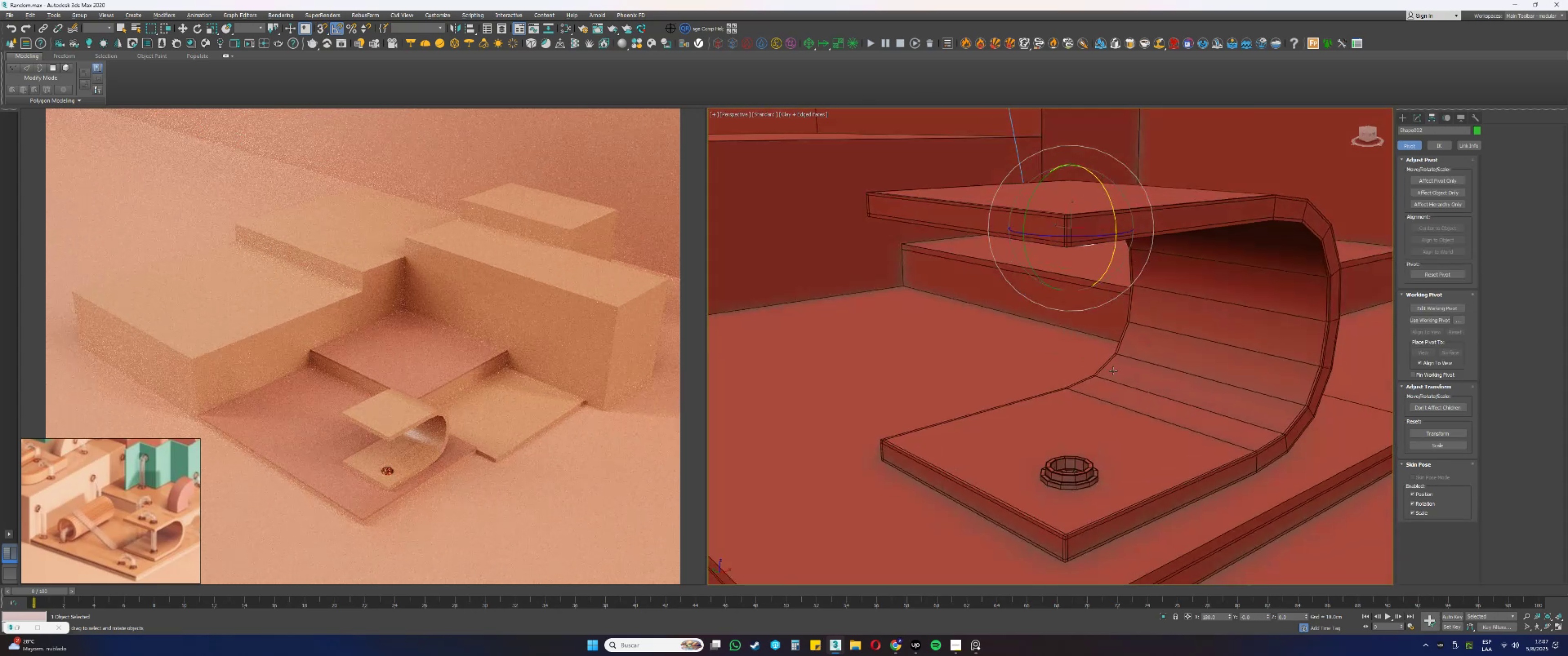 
key(Alt+AltLeft)
 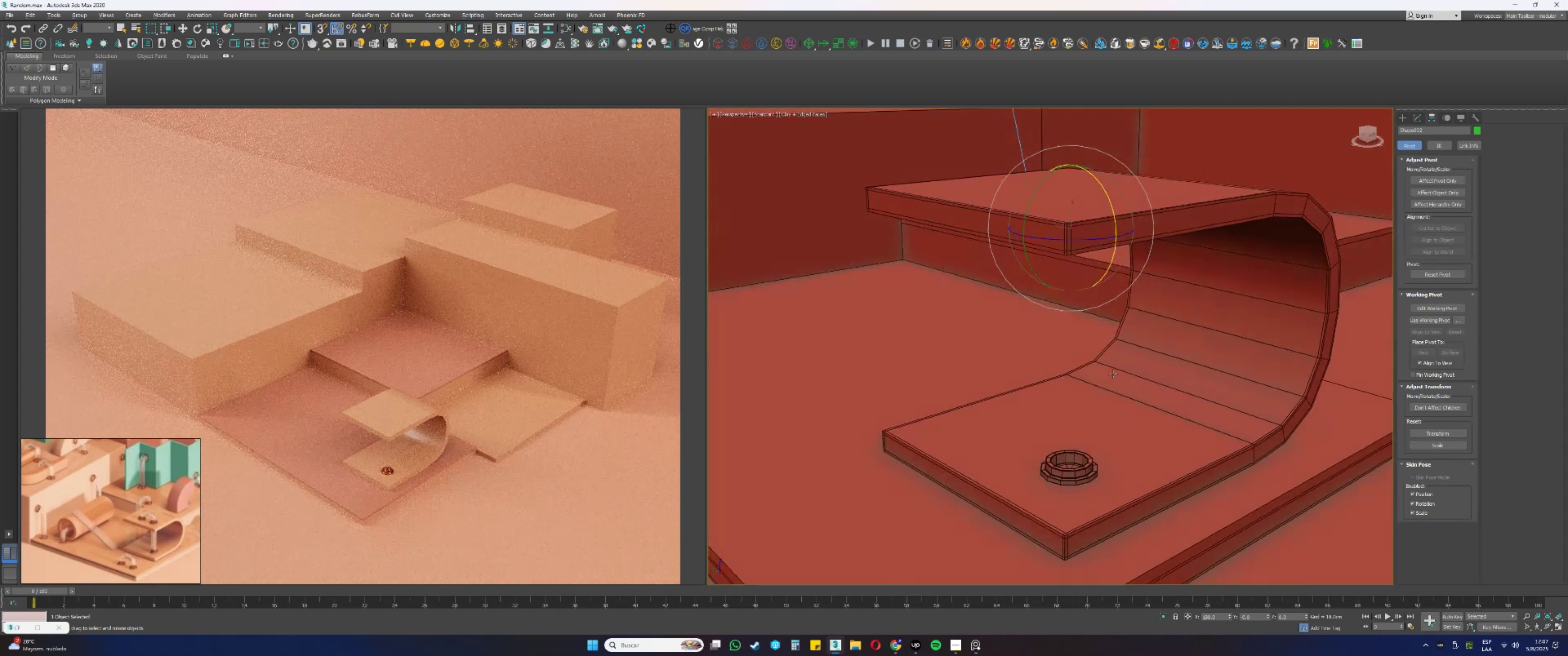 
key(Alt+AltLeft)
 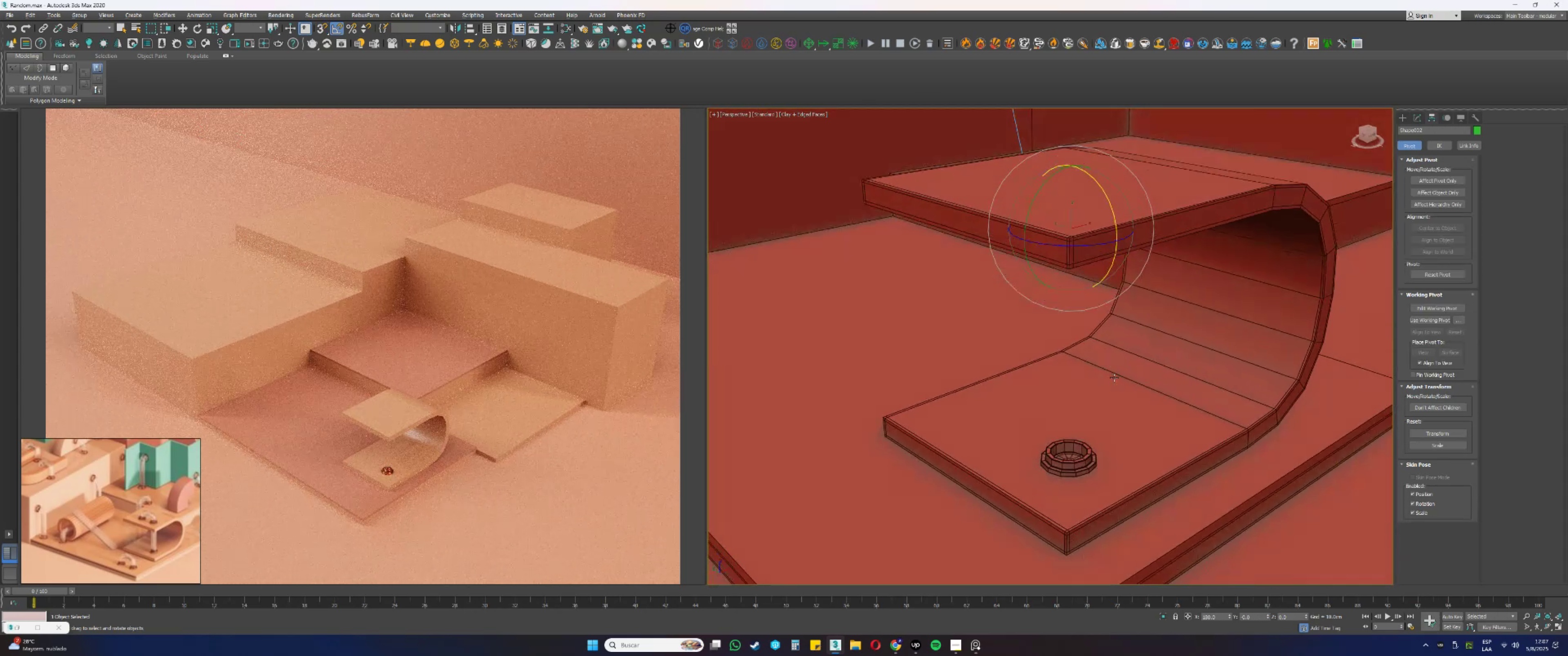 
key(Alt+AltLeft)
 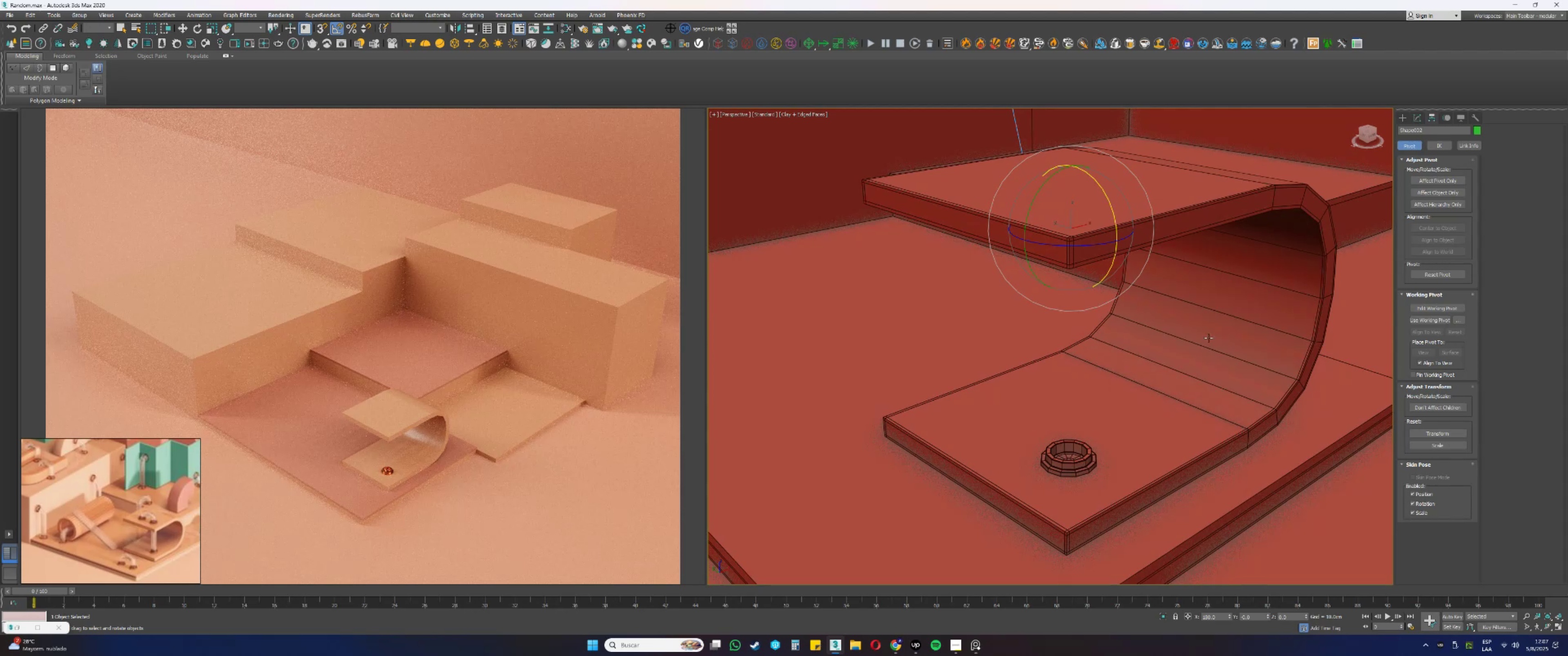 
left_click([1406, 117])
 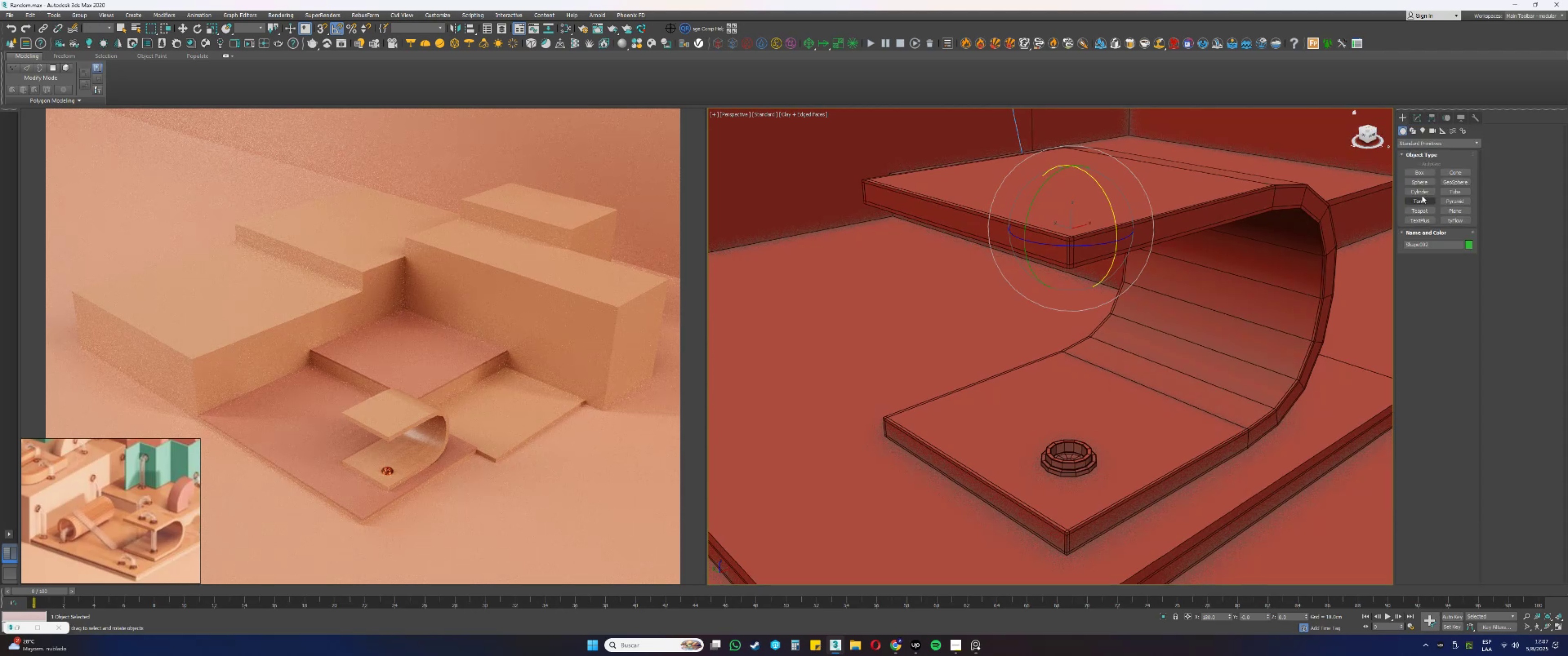 
left_click([1415, 132])
 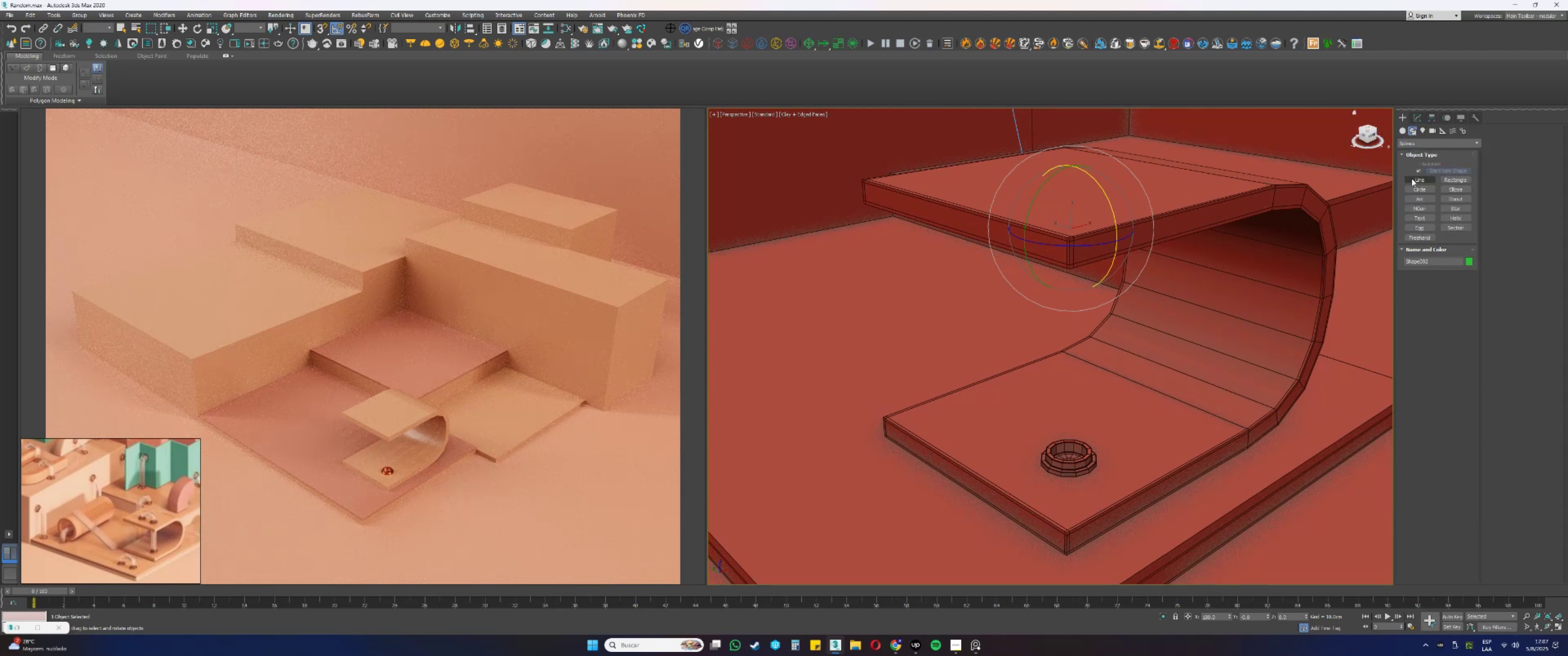 
hold_key(key=AltLeft, duration=0.34)
 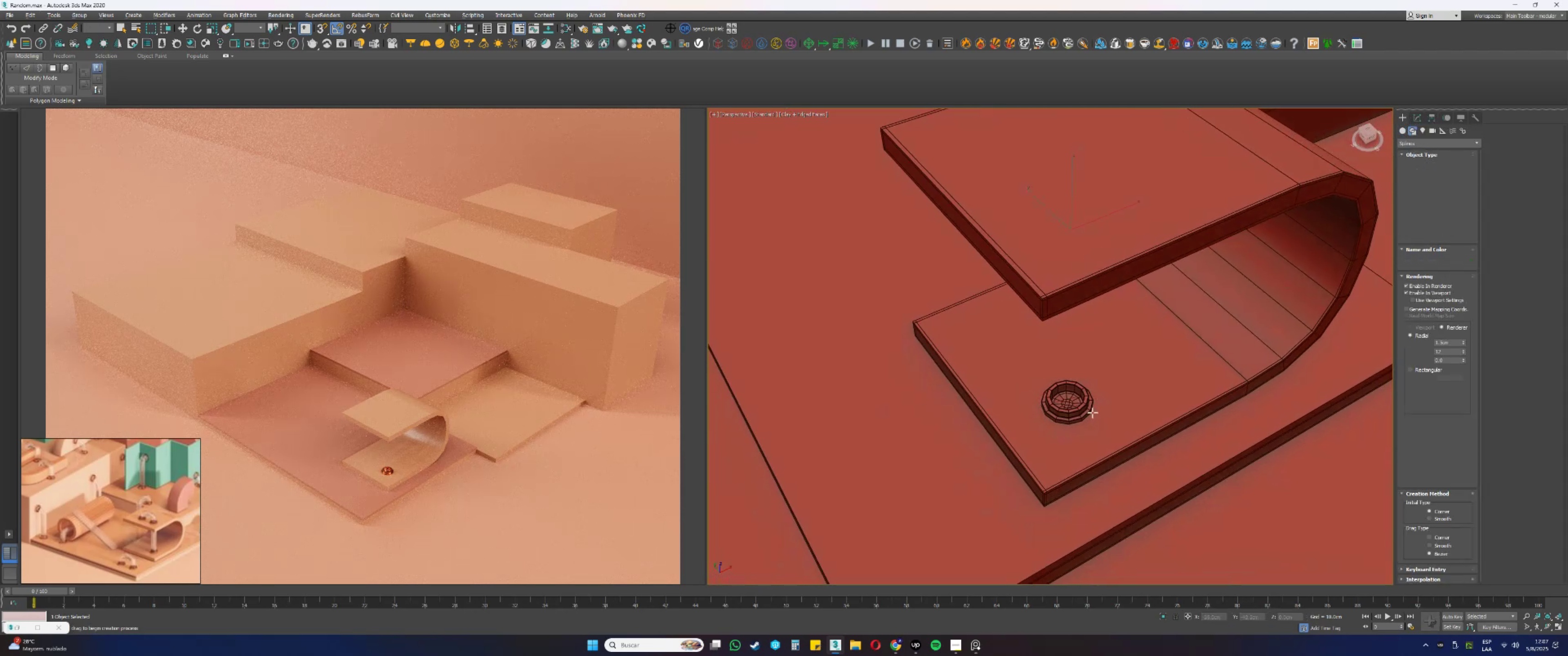 
scroll: coordinate [1058, 407], scroll_direction: up, amount: 6.0
 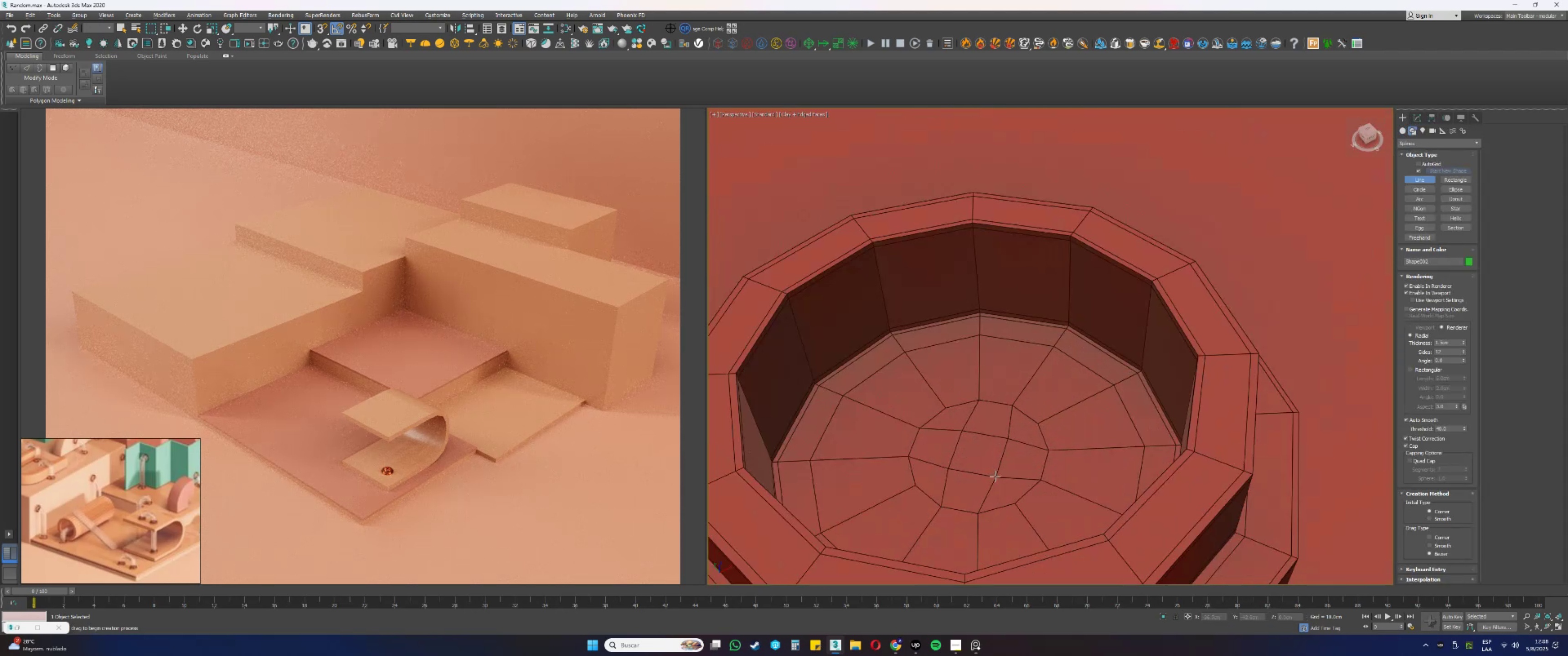 
key(S)
 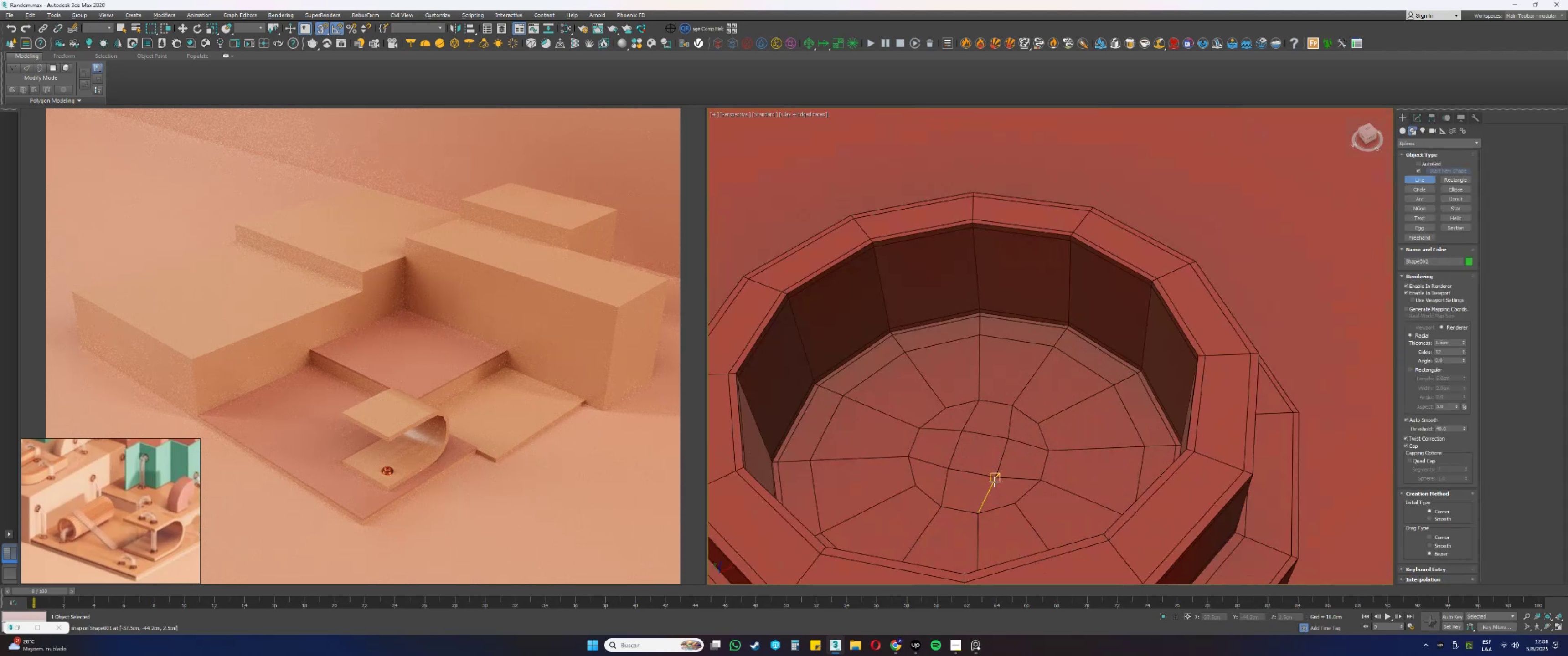 
left_click([995, 481])
 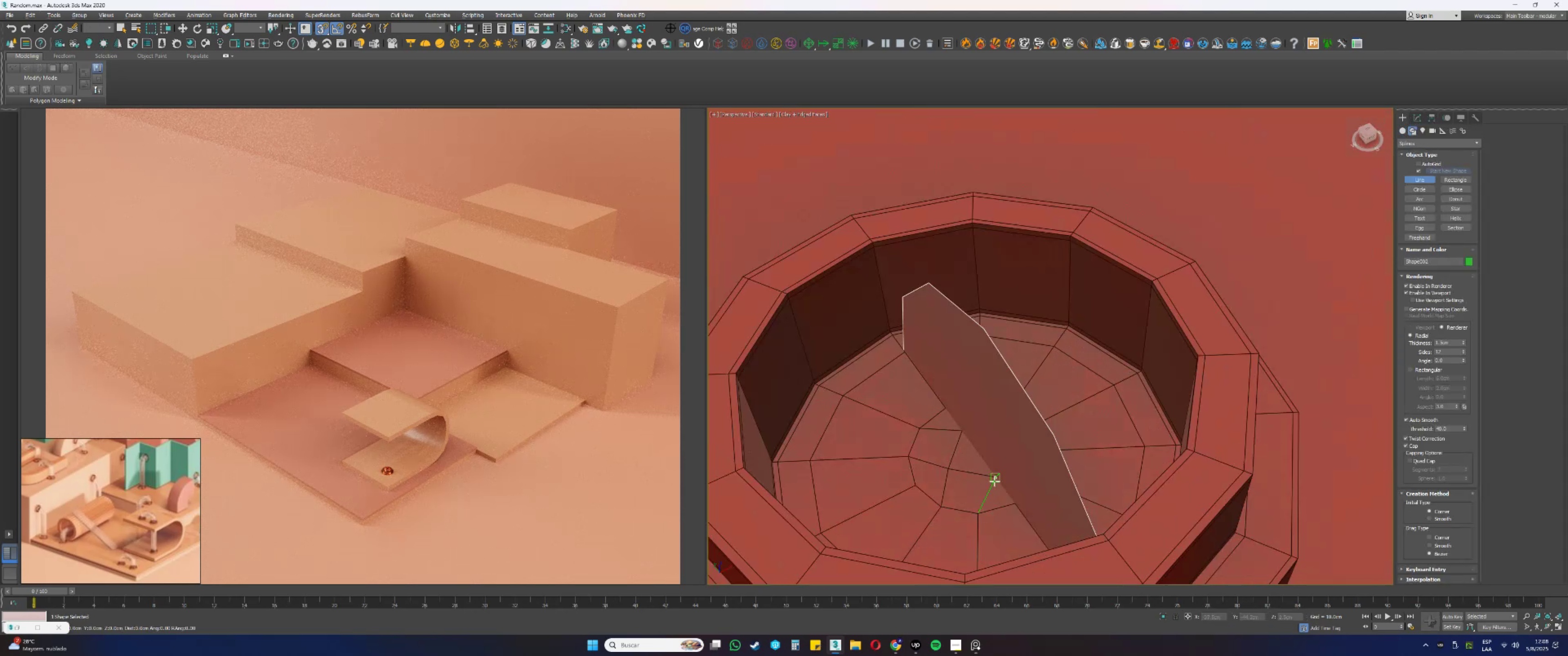 
scroll: coordinate [995, 481], scroll_direction: down, amount: 6.0
 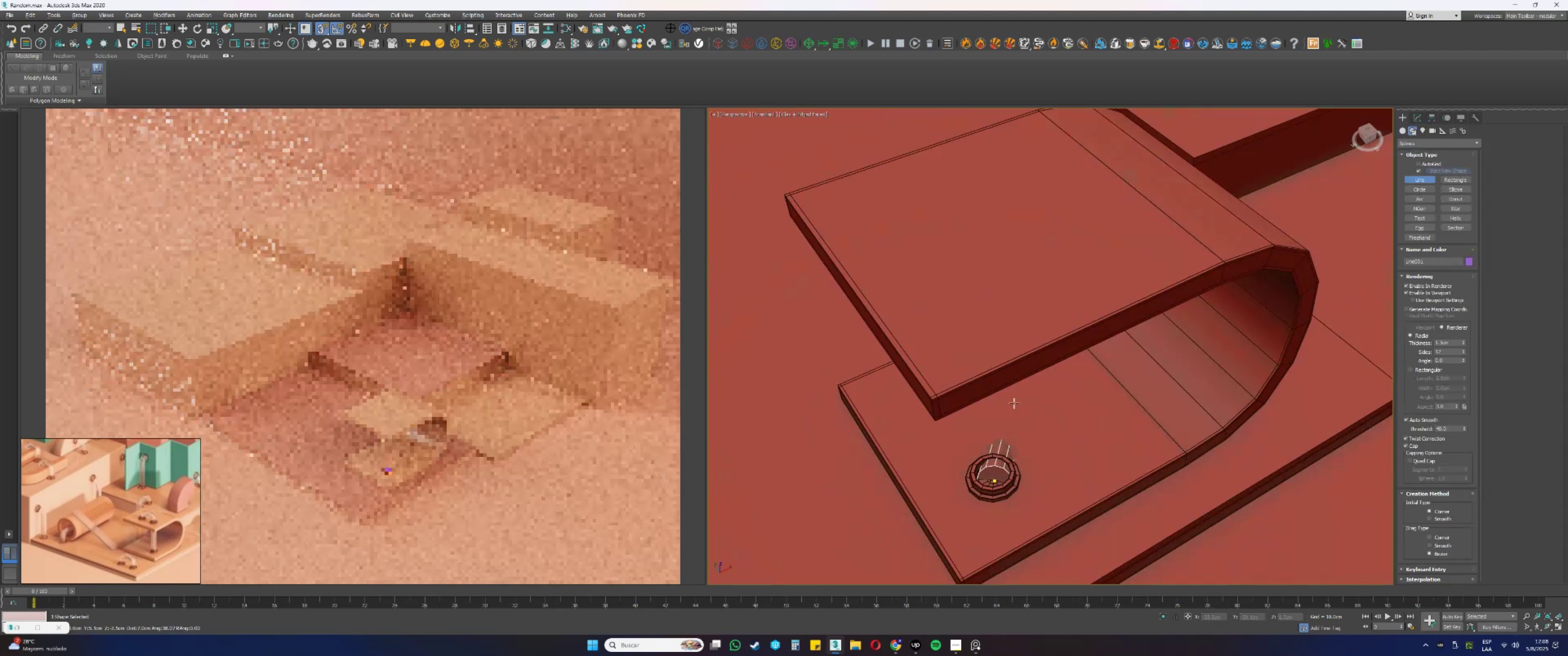 
key(F3)
 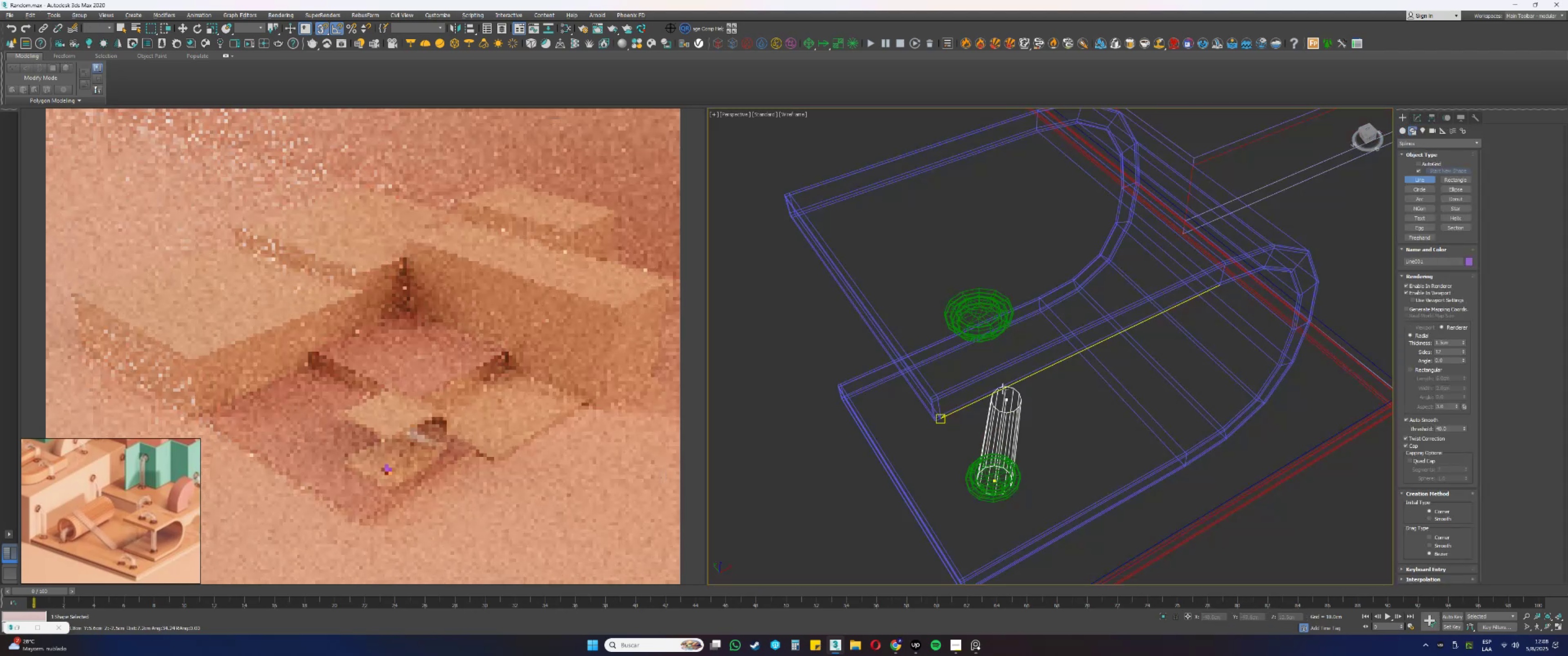 
scroll: coordinate [990, 321], scroll_direction: up, amount: 4.0
 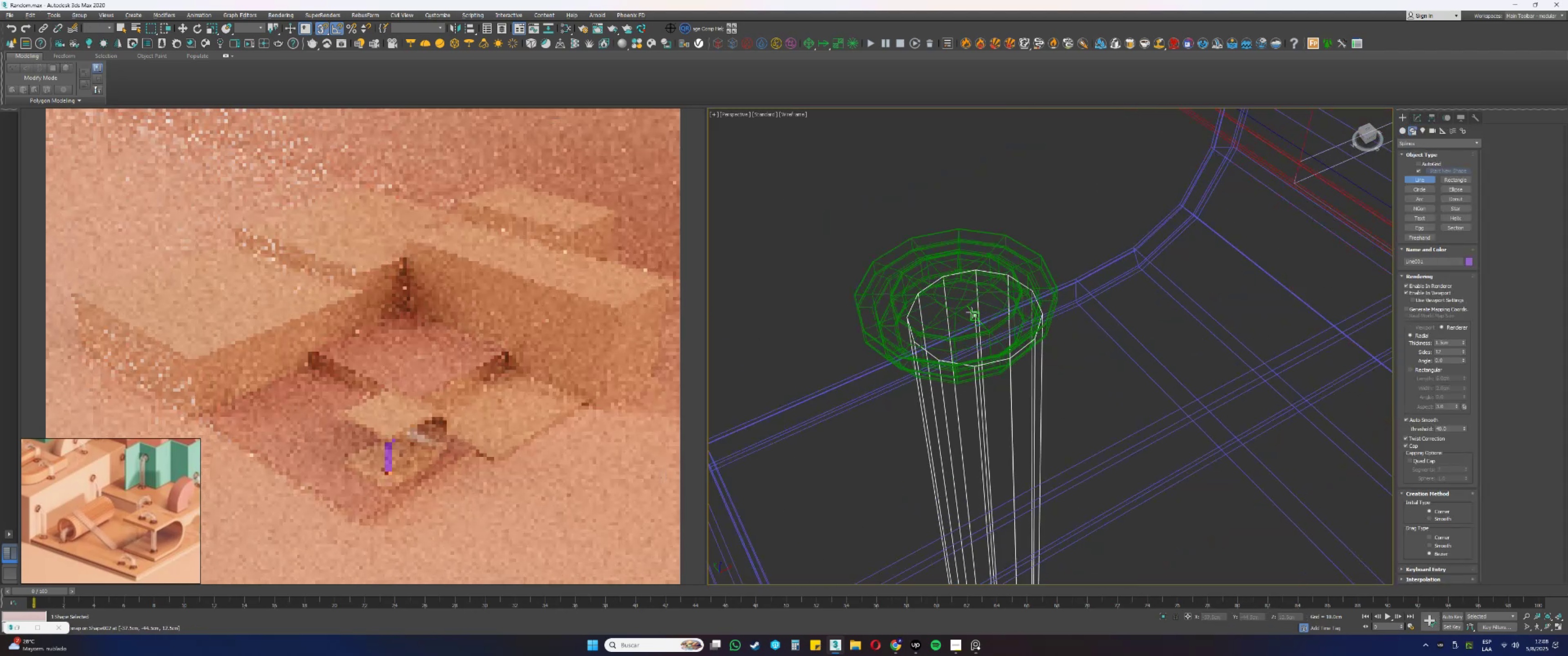 
scroll: coordinate [971, 317], scroll_direction: down, amount: 4.0
 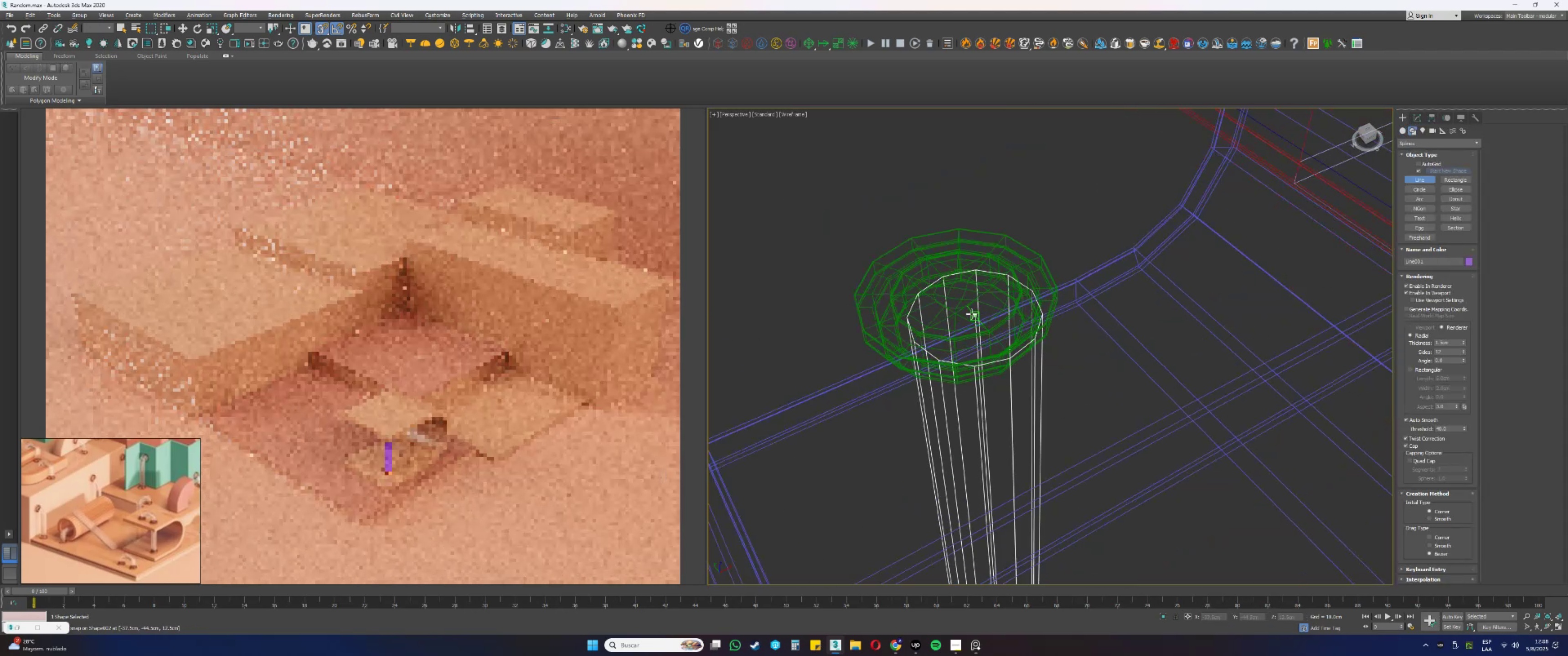 
hold_key(key=AltLeft, duration=0.89)
 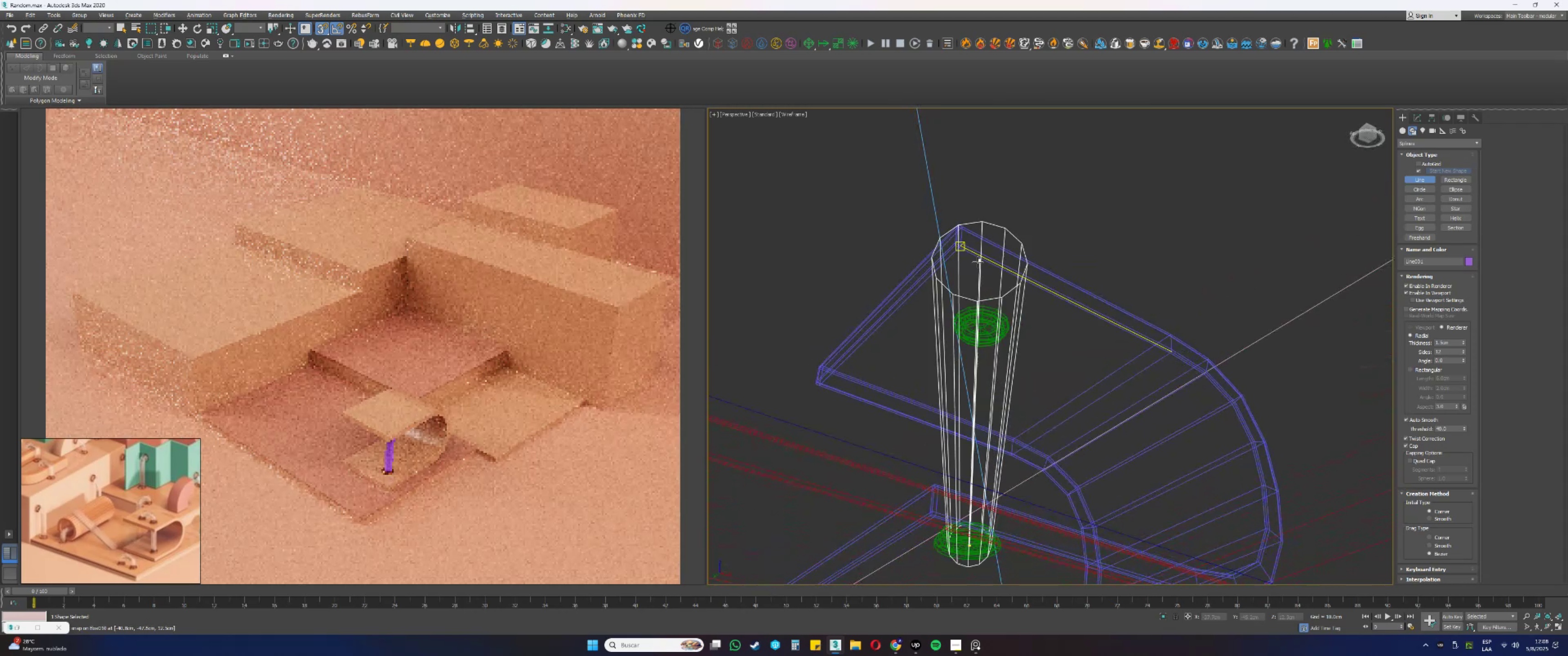 
key(F3)
 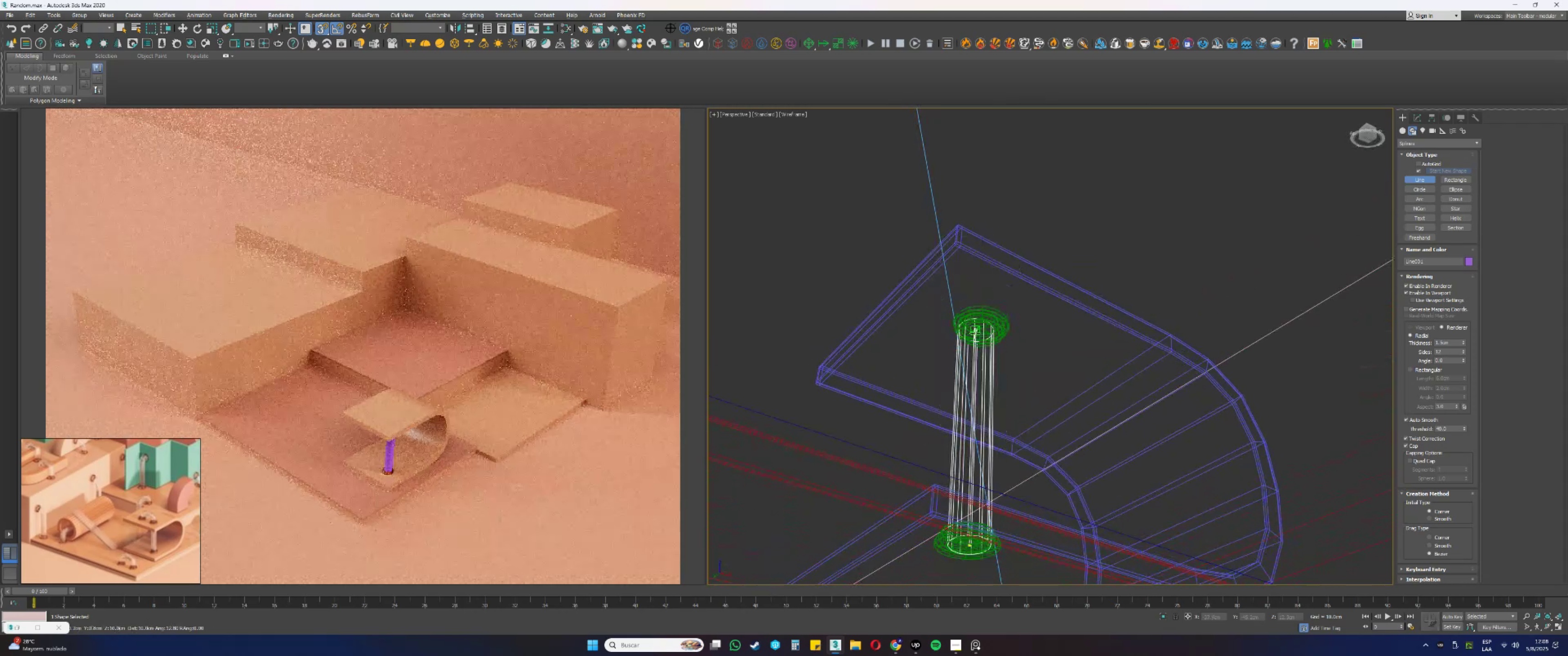 
scroll: coordinate [988, 320], scroll_direction: up, amount: 11.0
 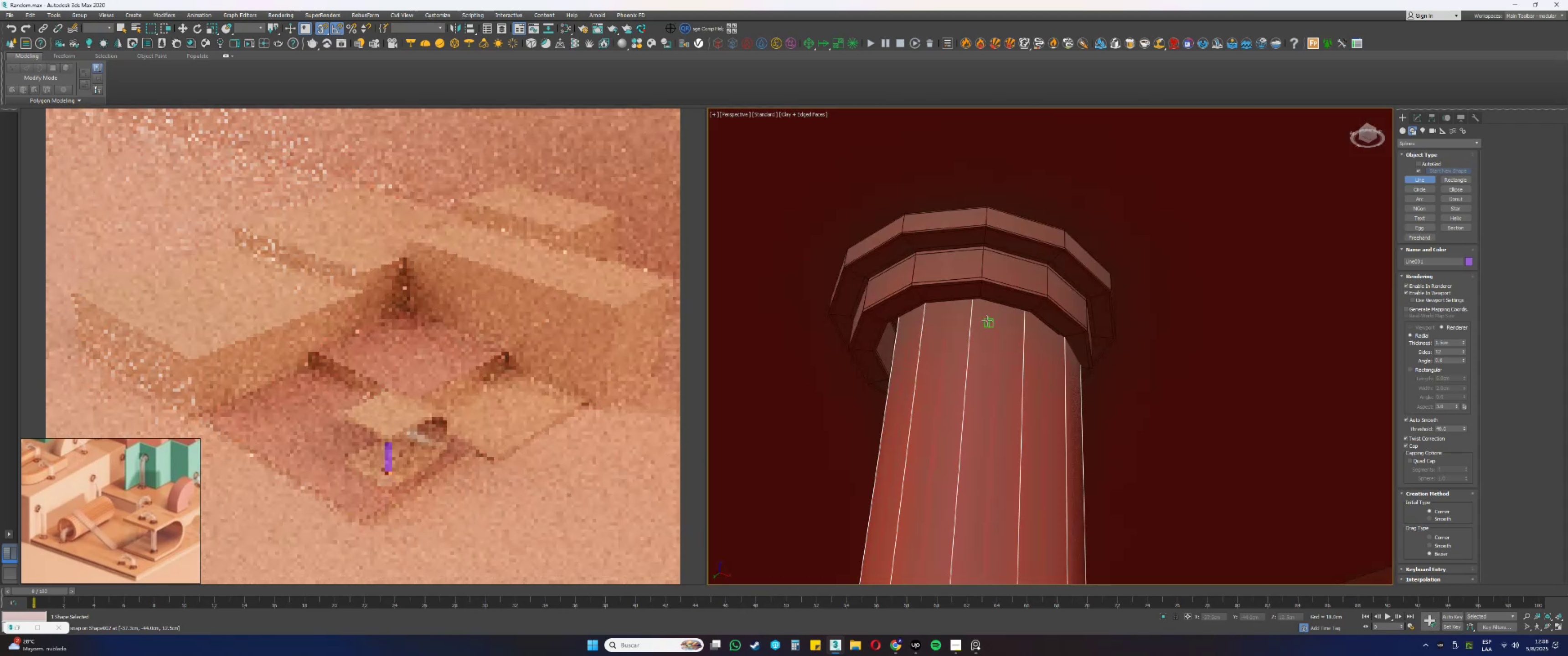 
key(F3)
 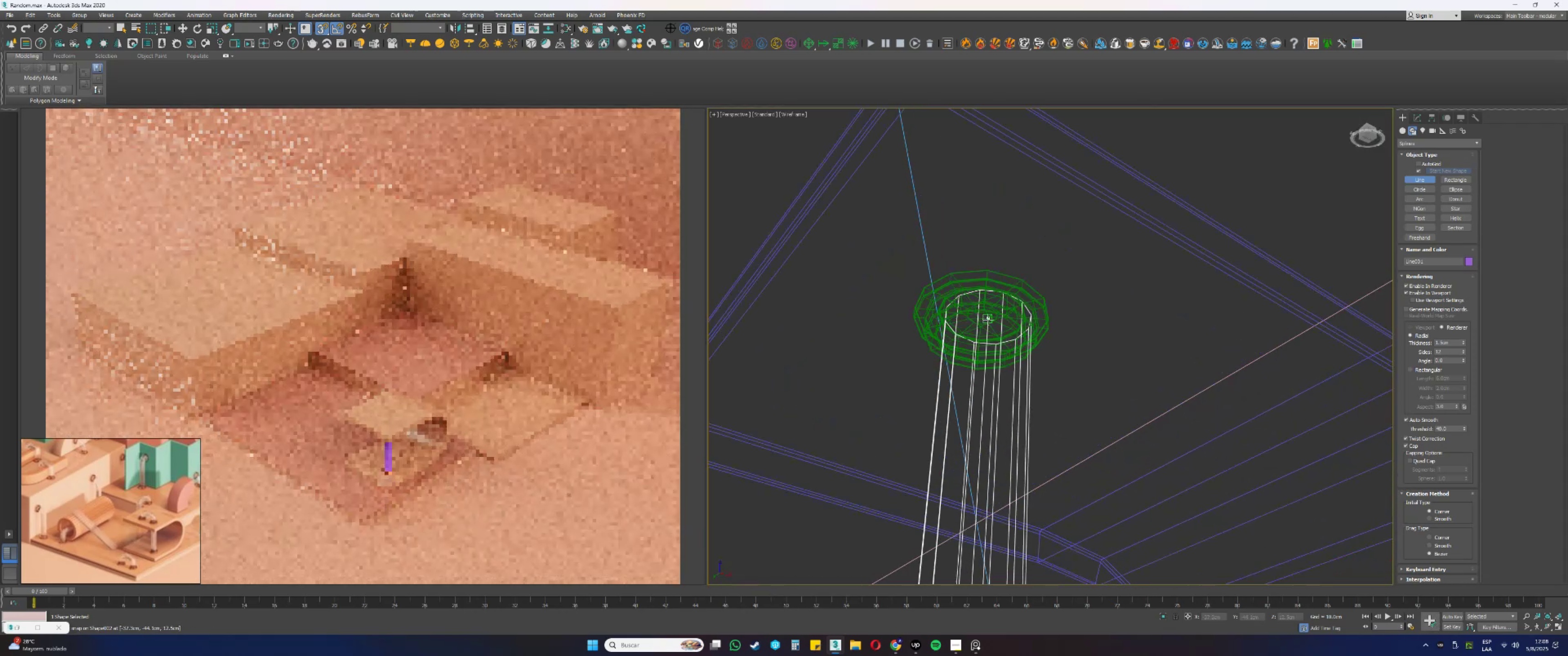 
key(F3)
 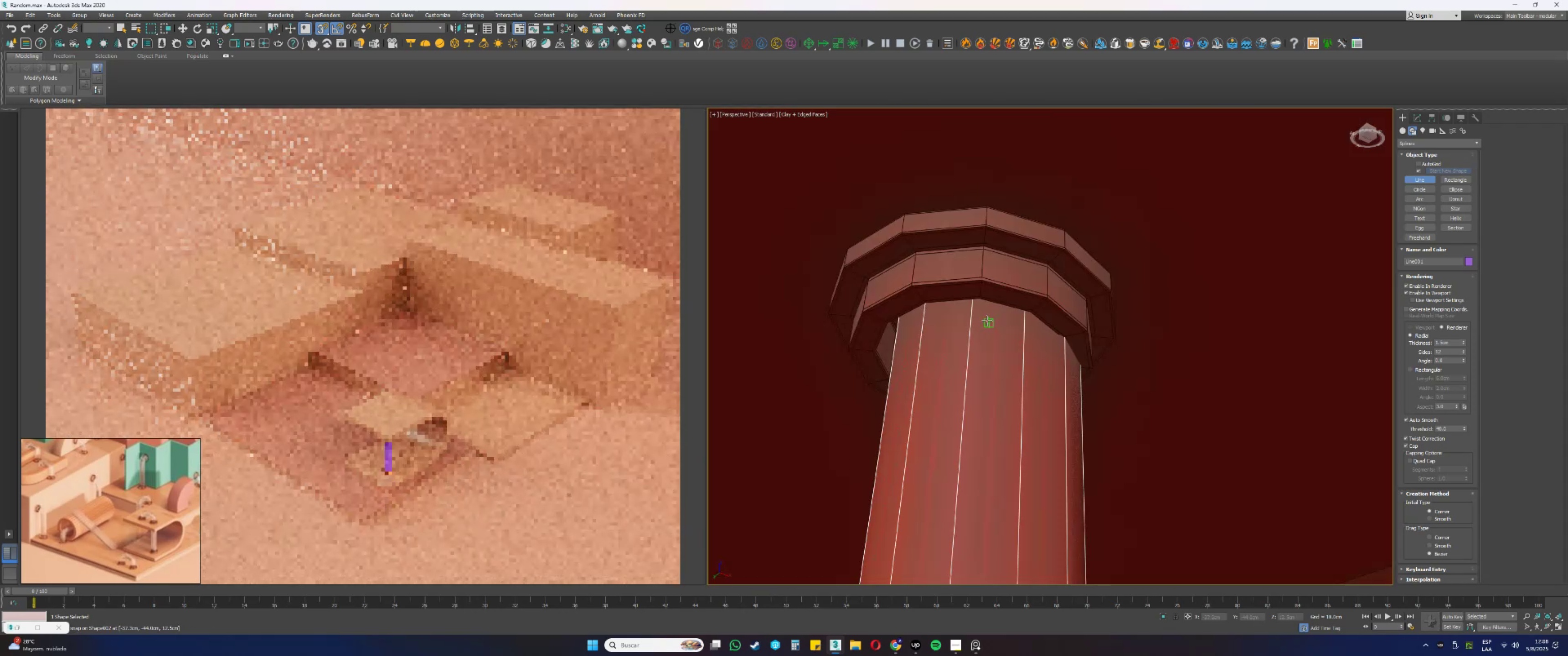 
scroll: coordinate [987, 321], scroll_direction: up, amount: 2.0
 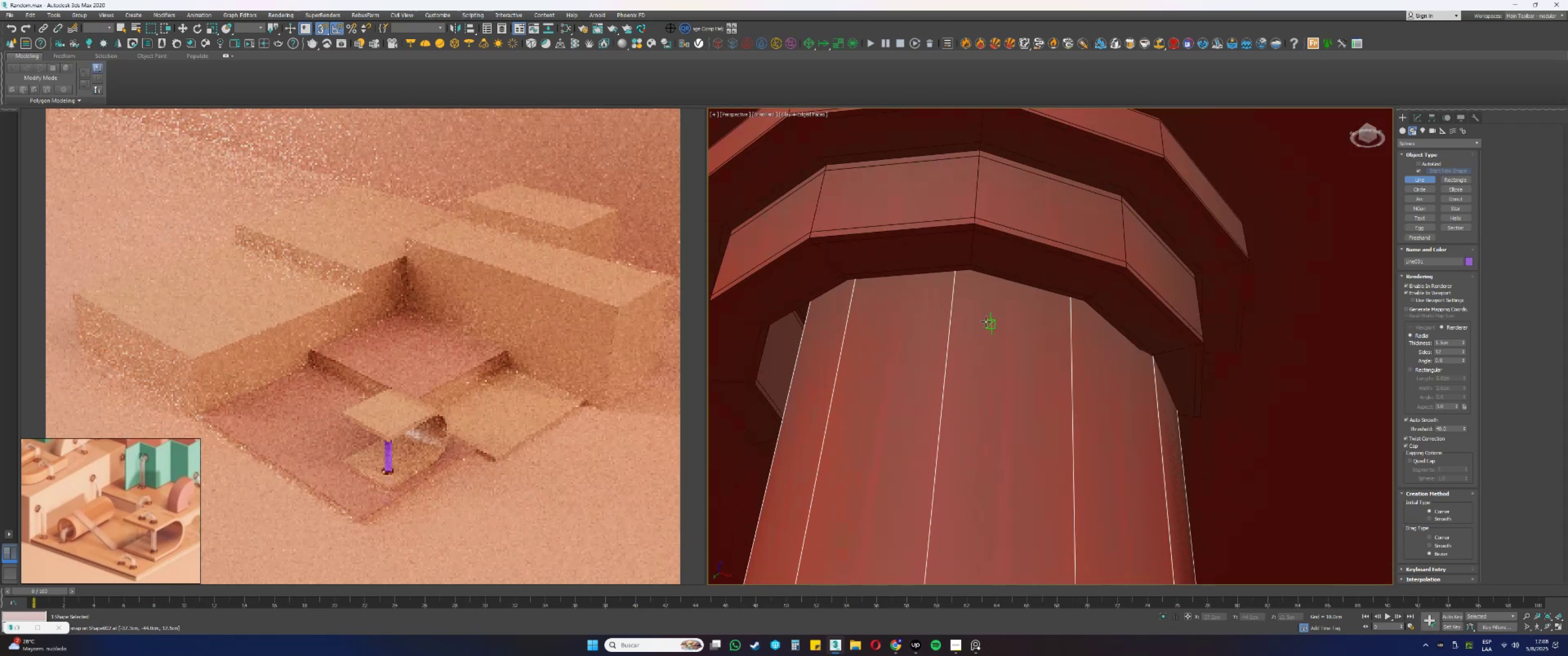 
key(F3)
 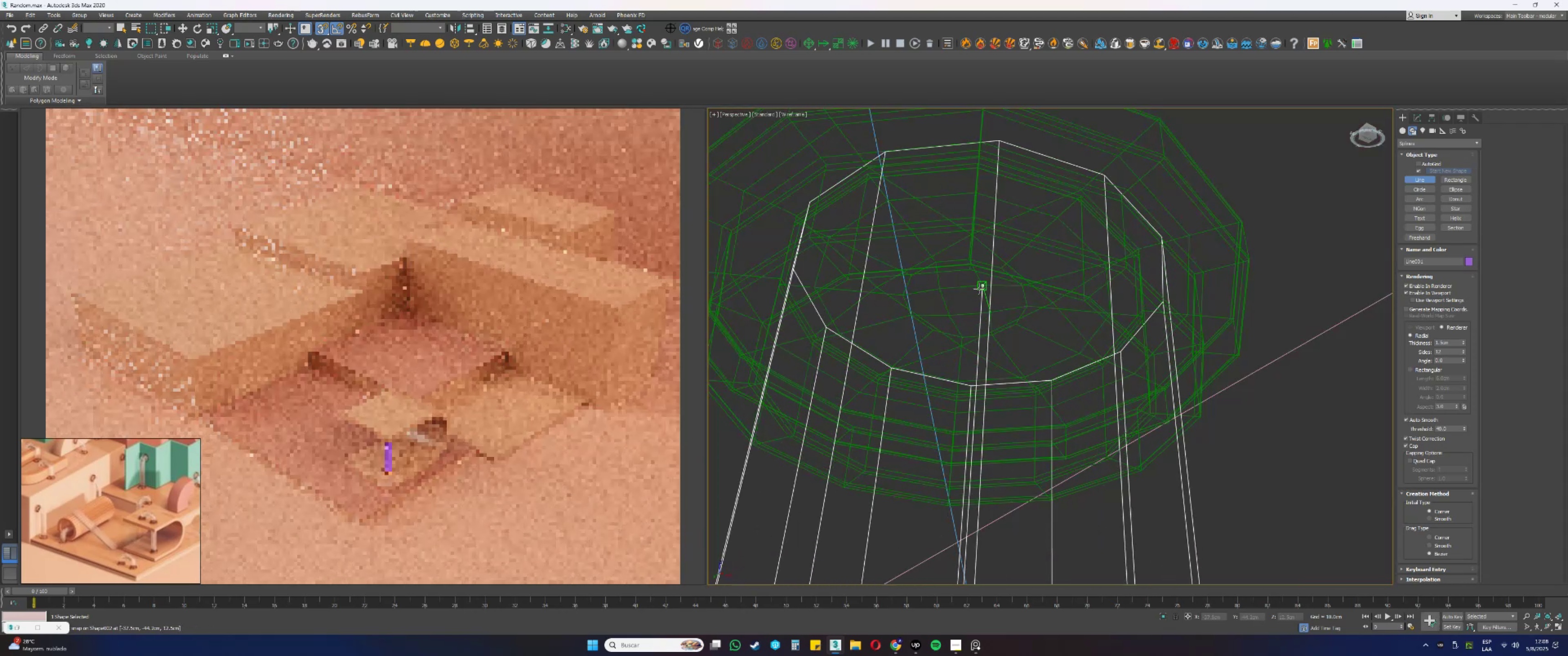 
left_click([979, 287])
 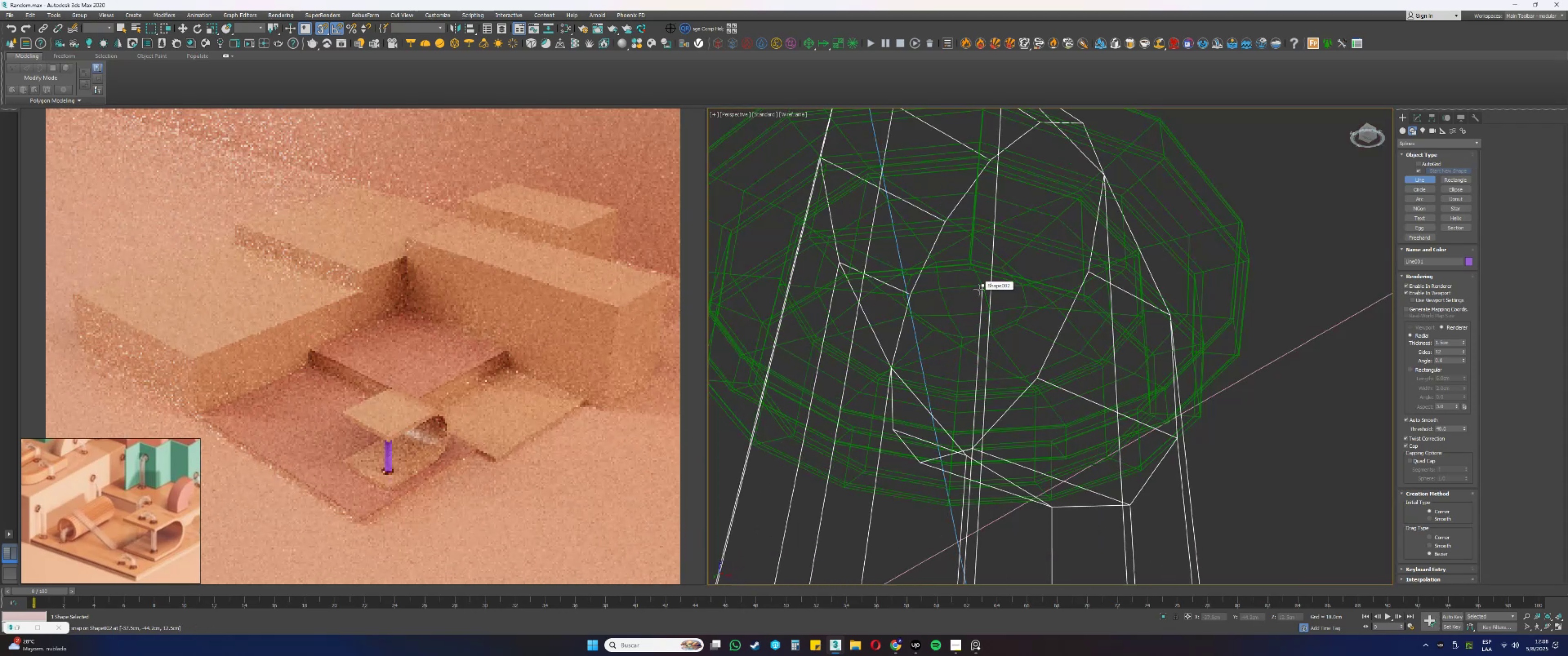 
right_click([985, 299])
 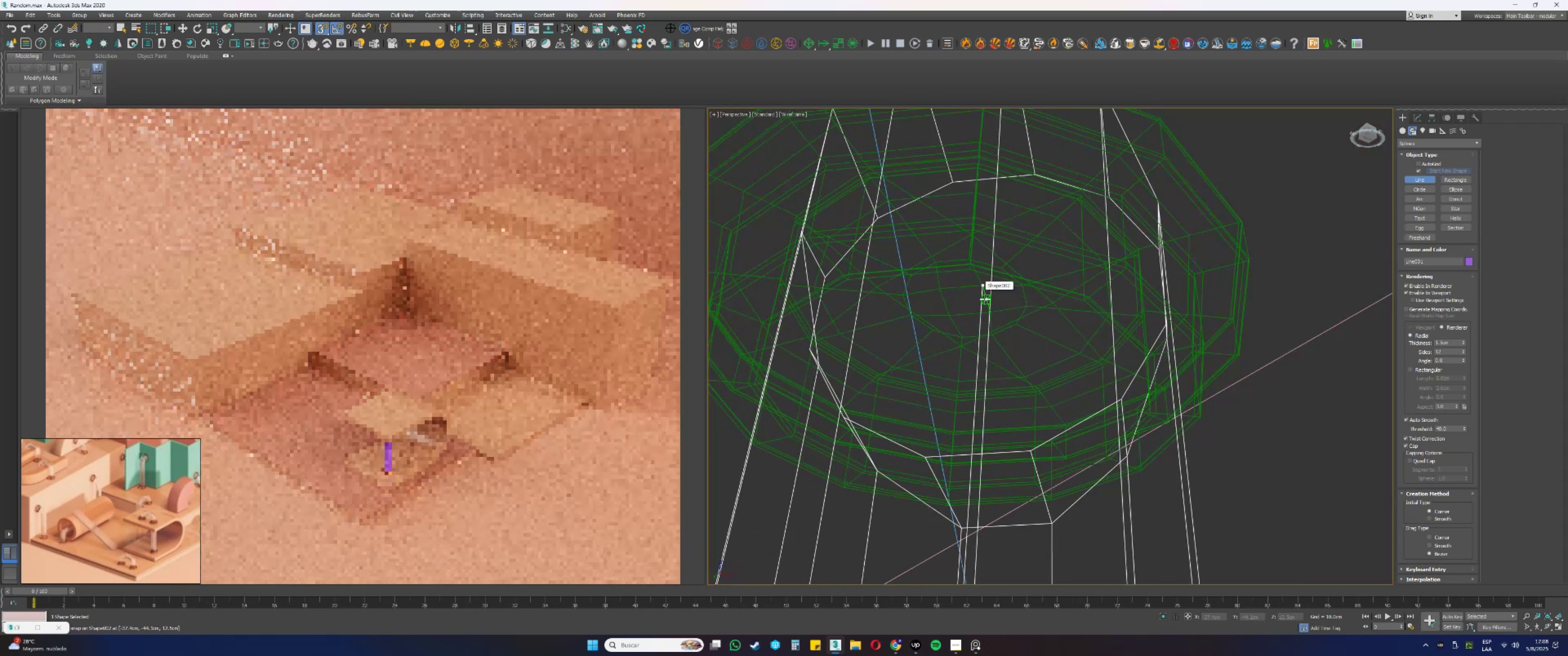 
type([F3]tz[F3]w)
 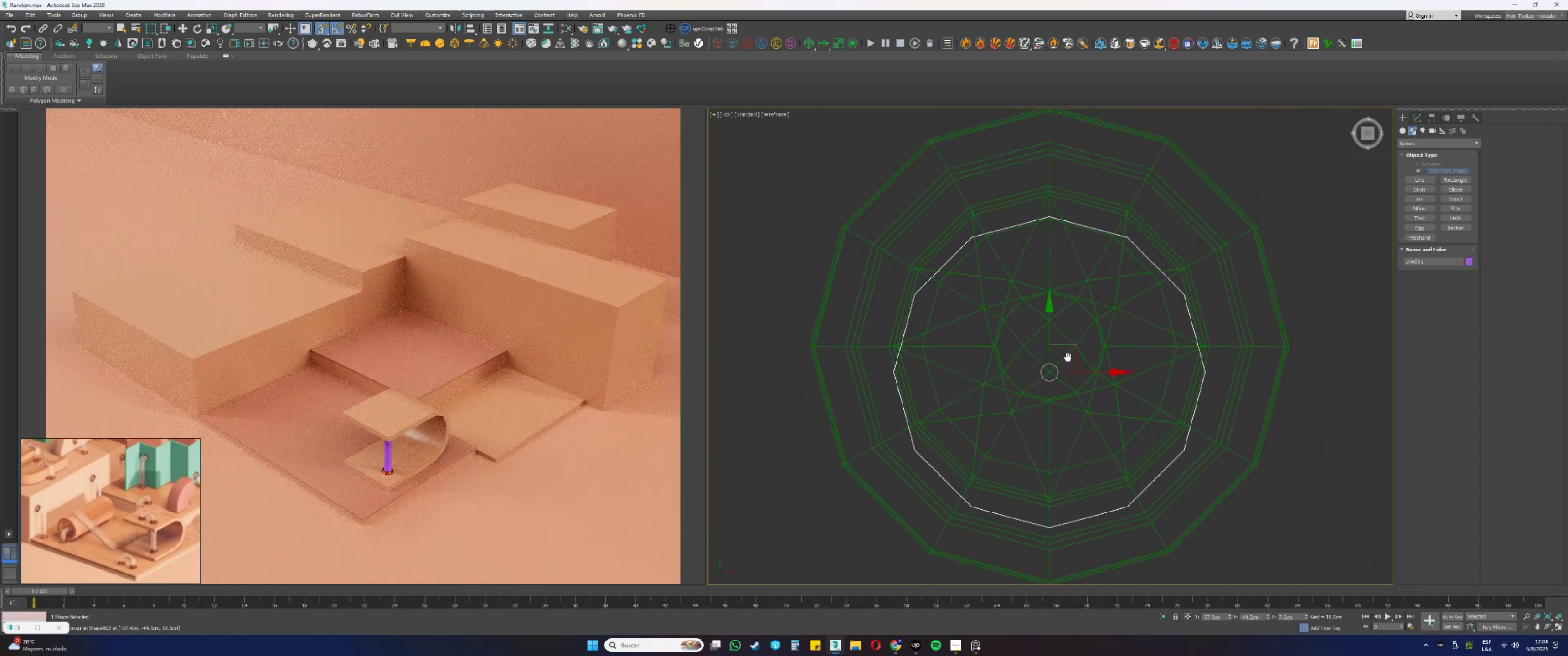 
scroll: coordinate [1012, 352], scroll_direction: down, amount: 1.0
 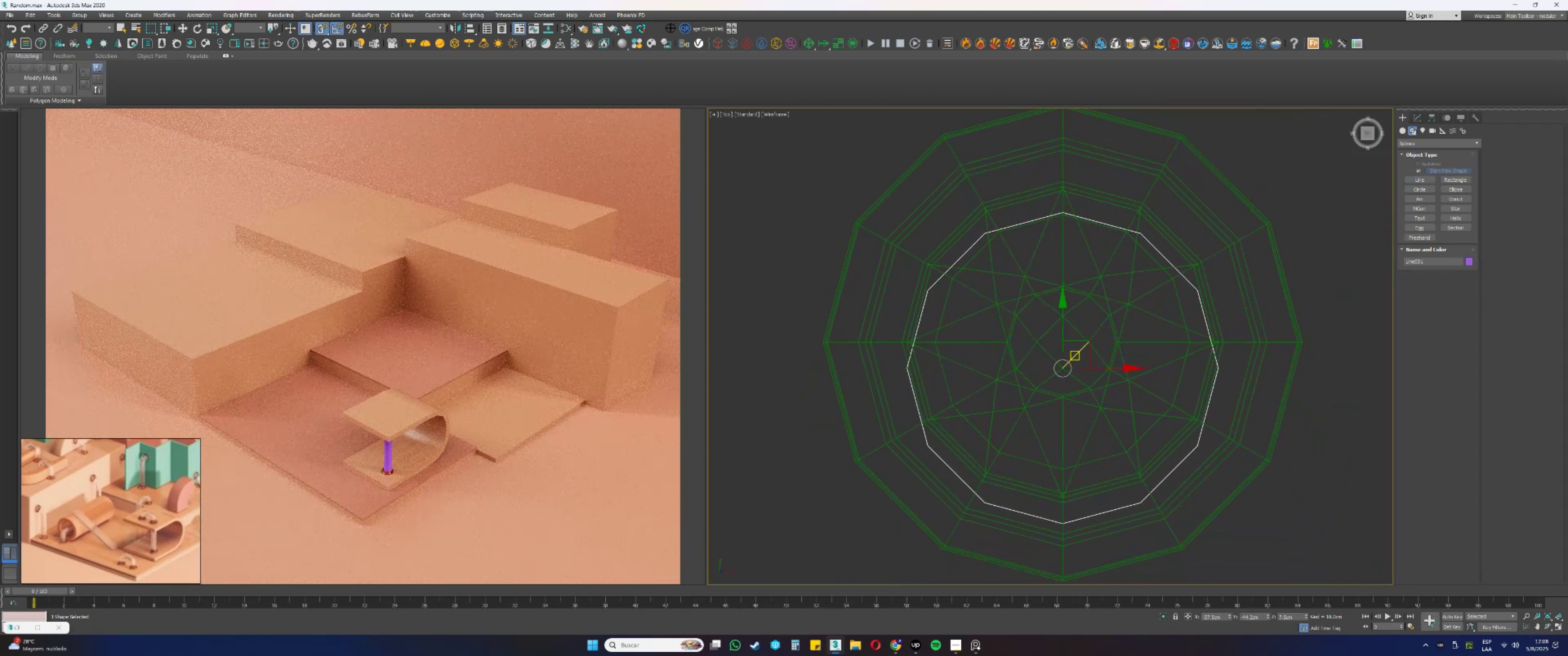 
scroll: coordinate [1047, 337], scroll_direction: up, amount: 1.0
 